 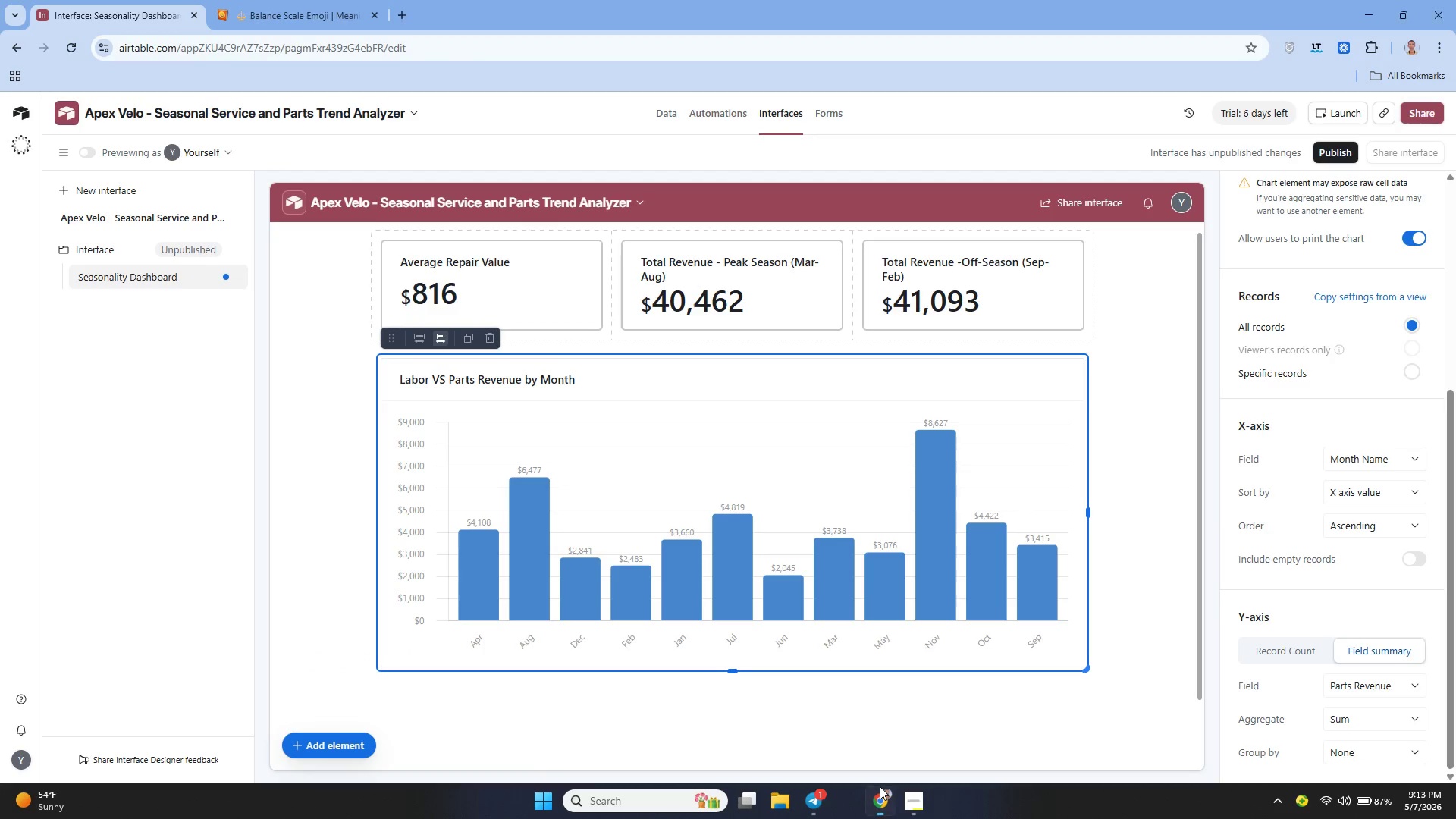 
left_click([802, 669])
 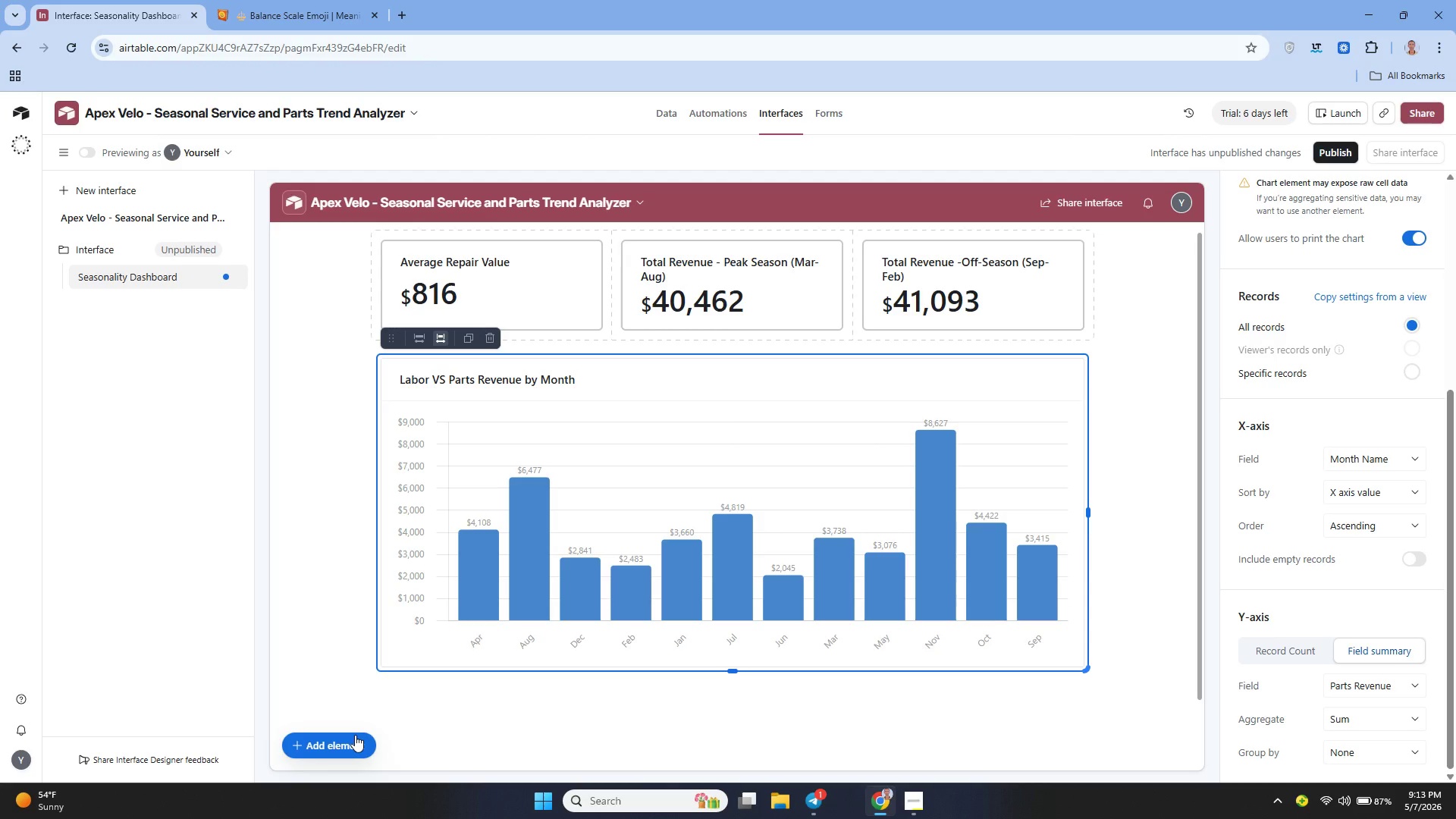 
wait(11.66)
 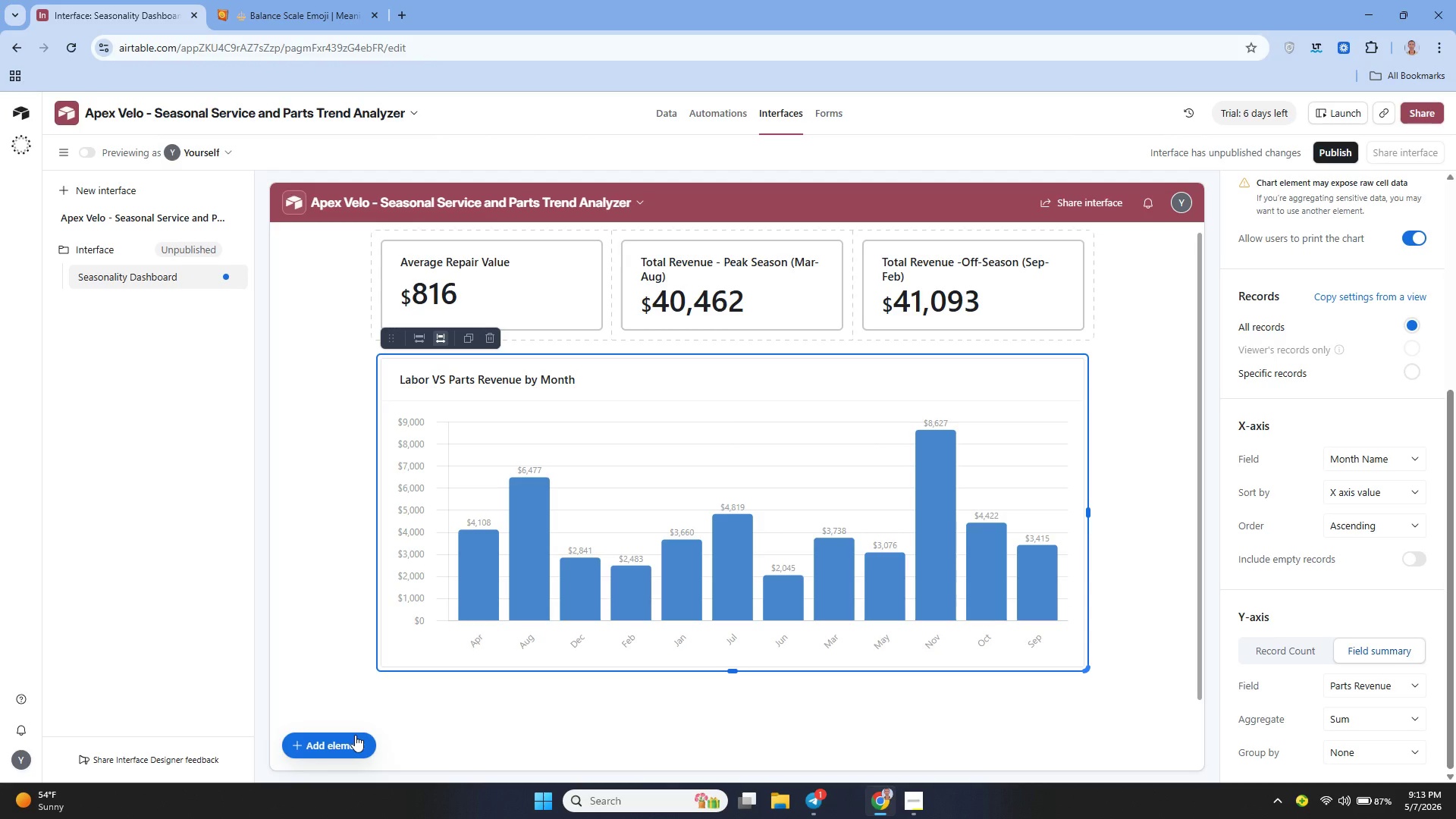 
left_click([659, 117])
 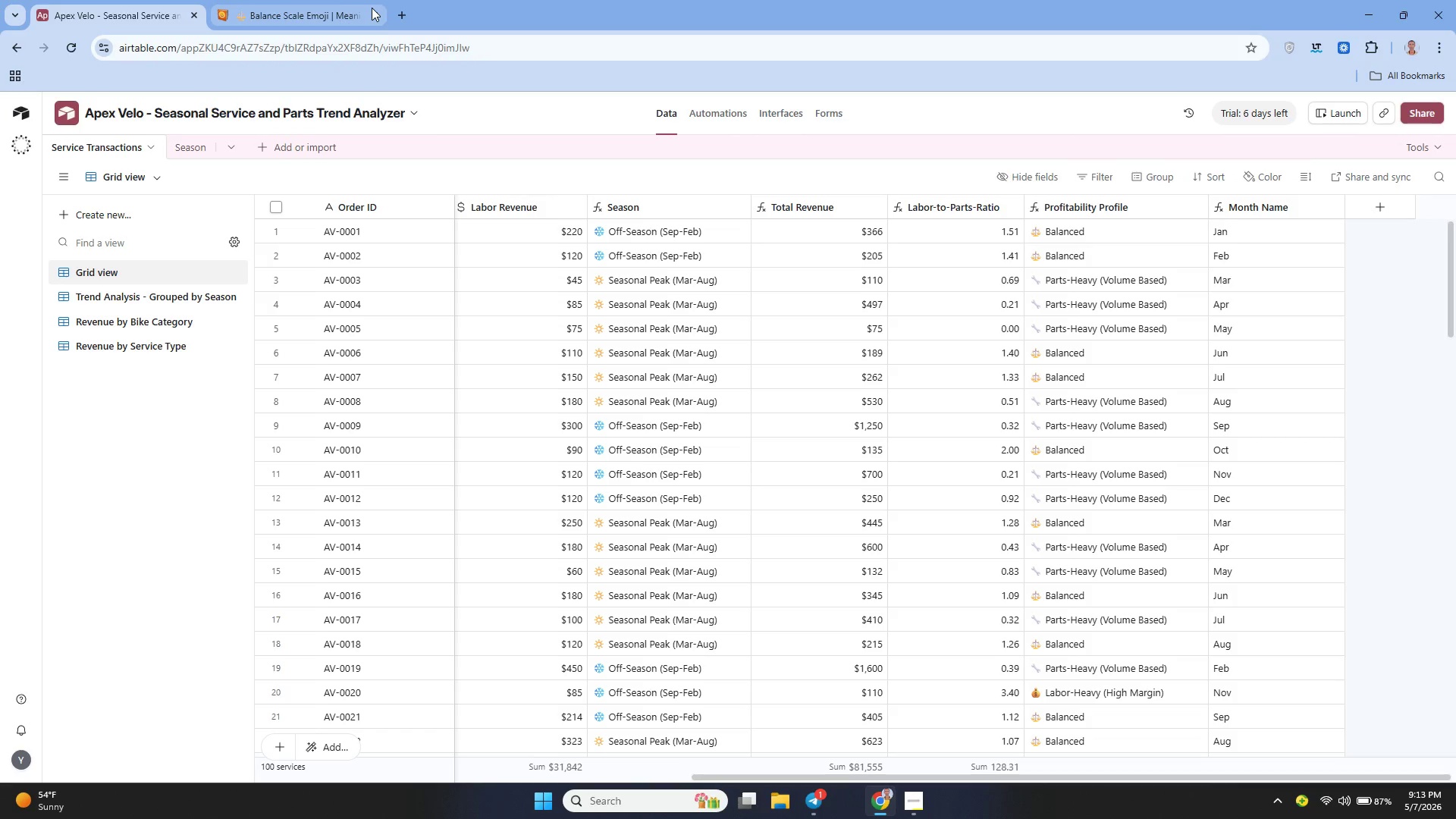 
left_click([372, 13])
 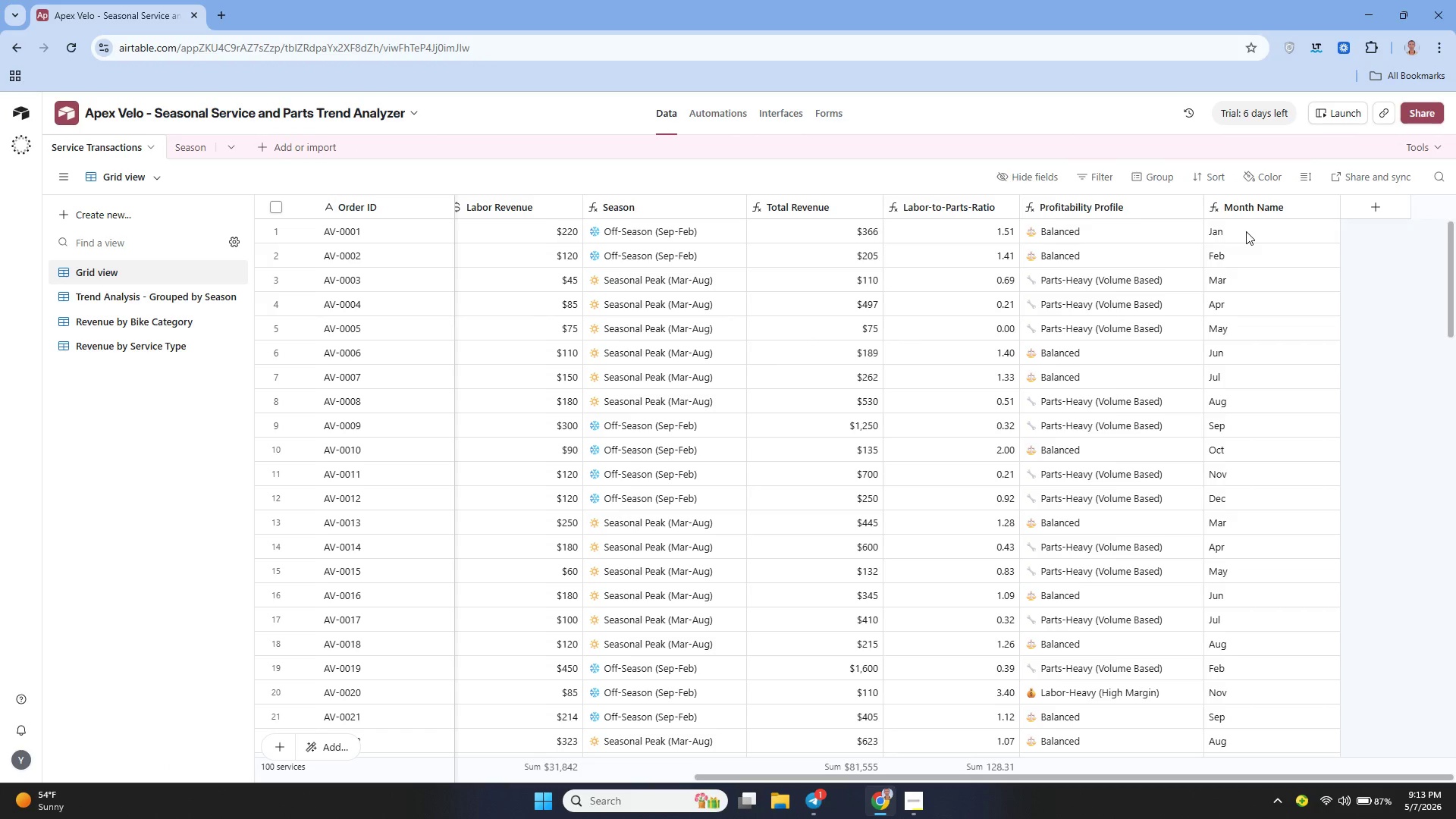 
left_click([1363, 210])
 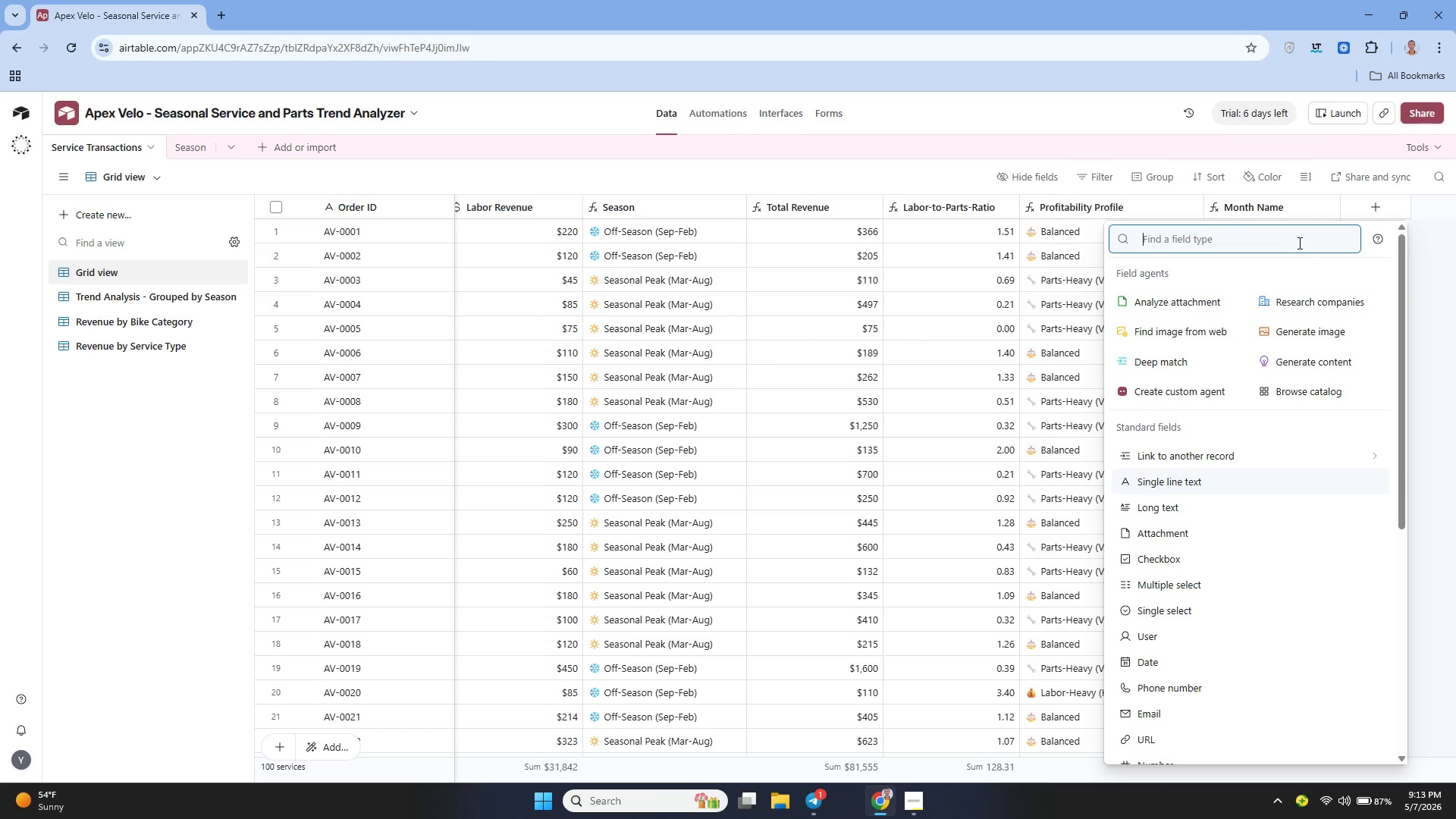 
mouse_move([1222, 457])
 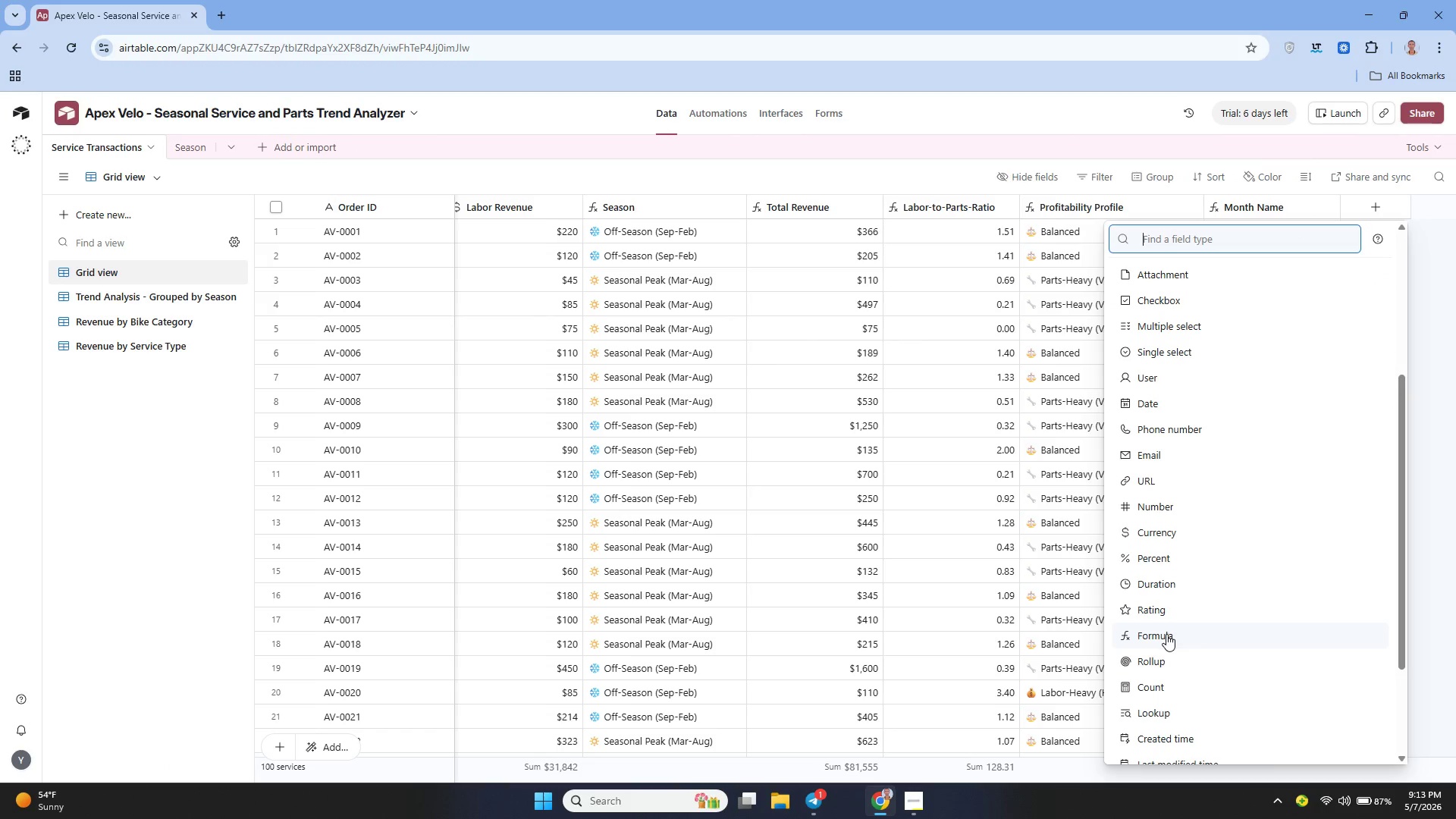 
left_click([1166, 634])
 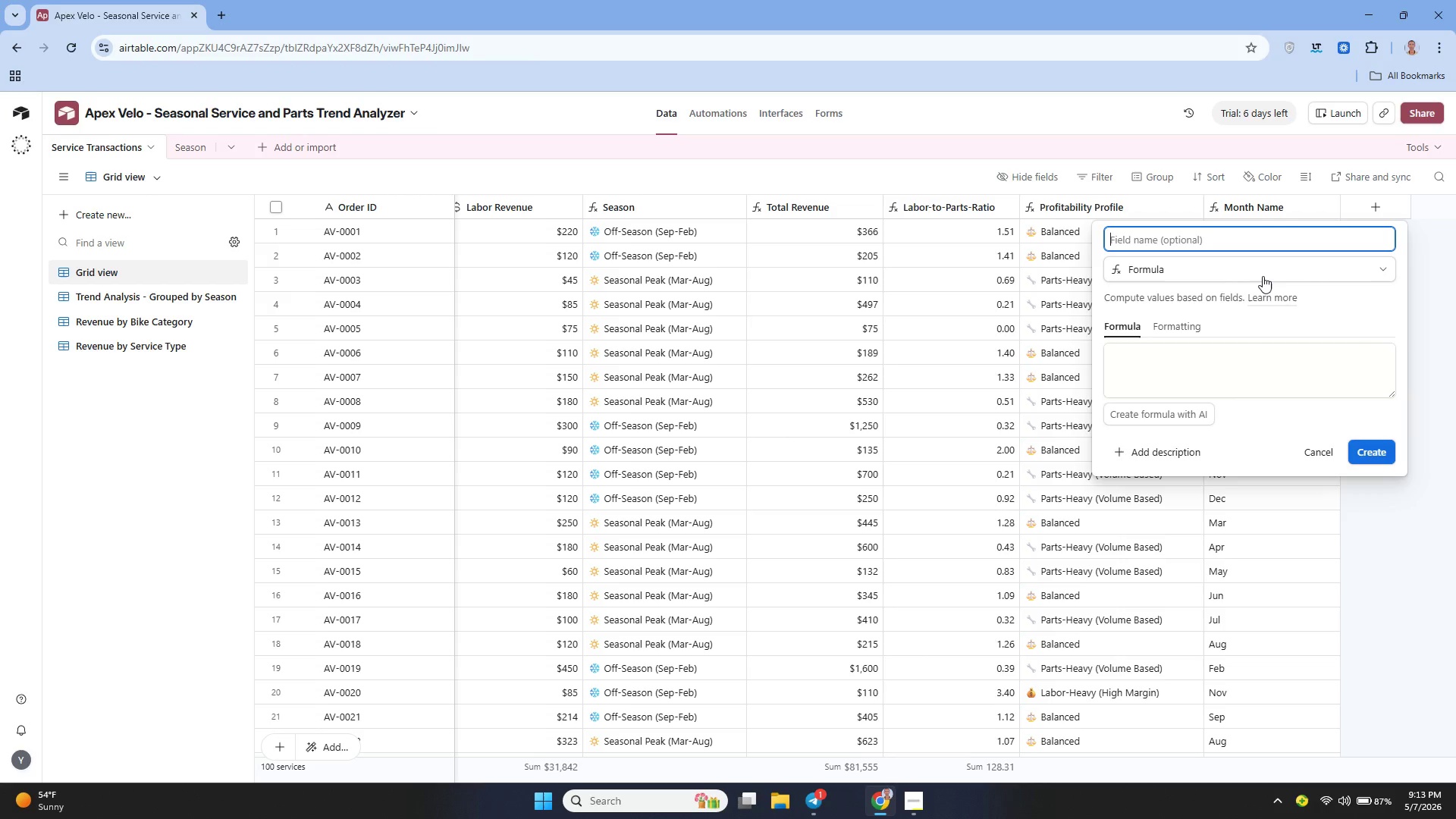 
type(Parts Margin %)
 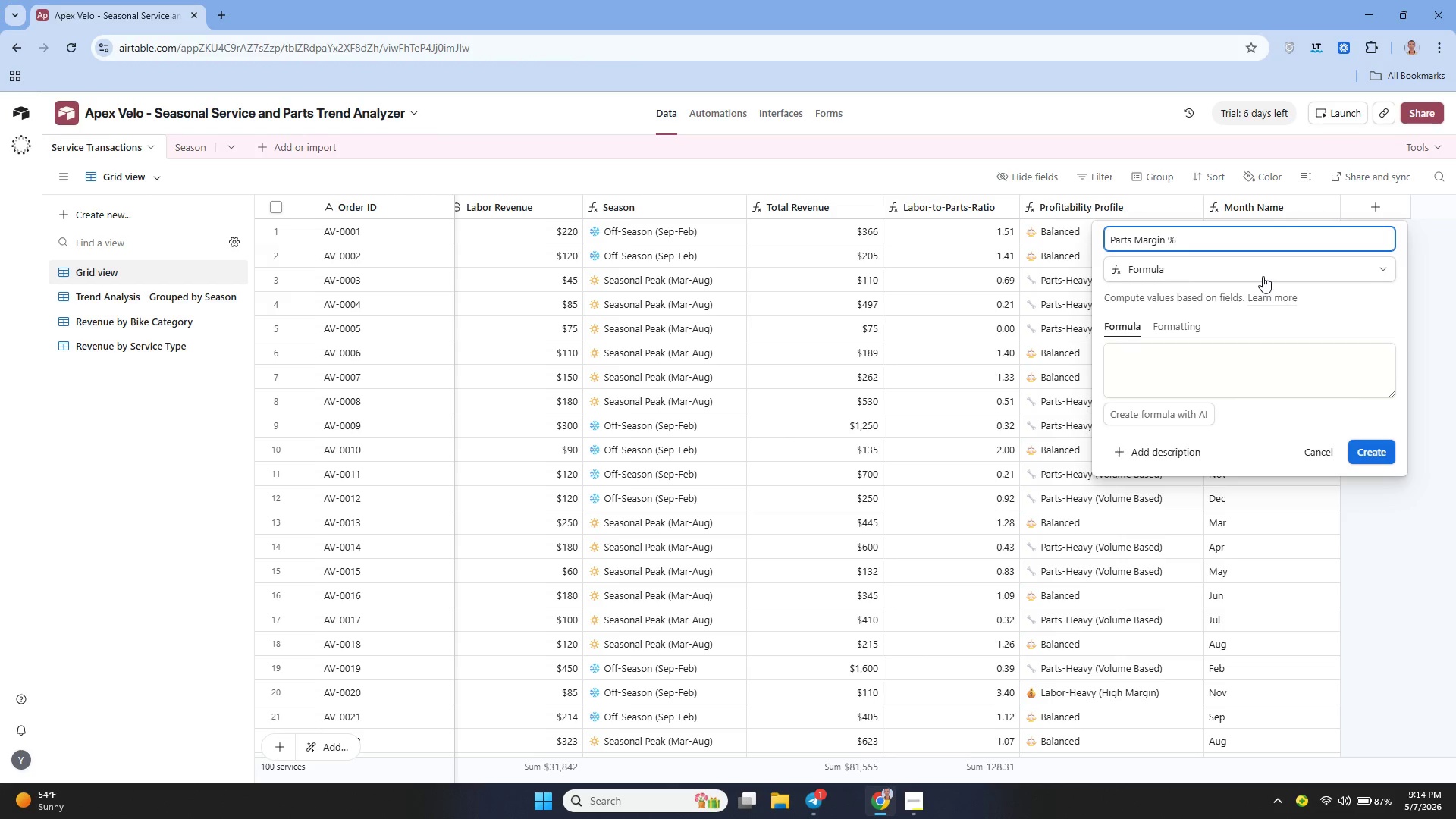 
left_click([1150, 377])
 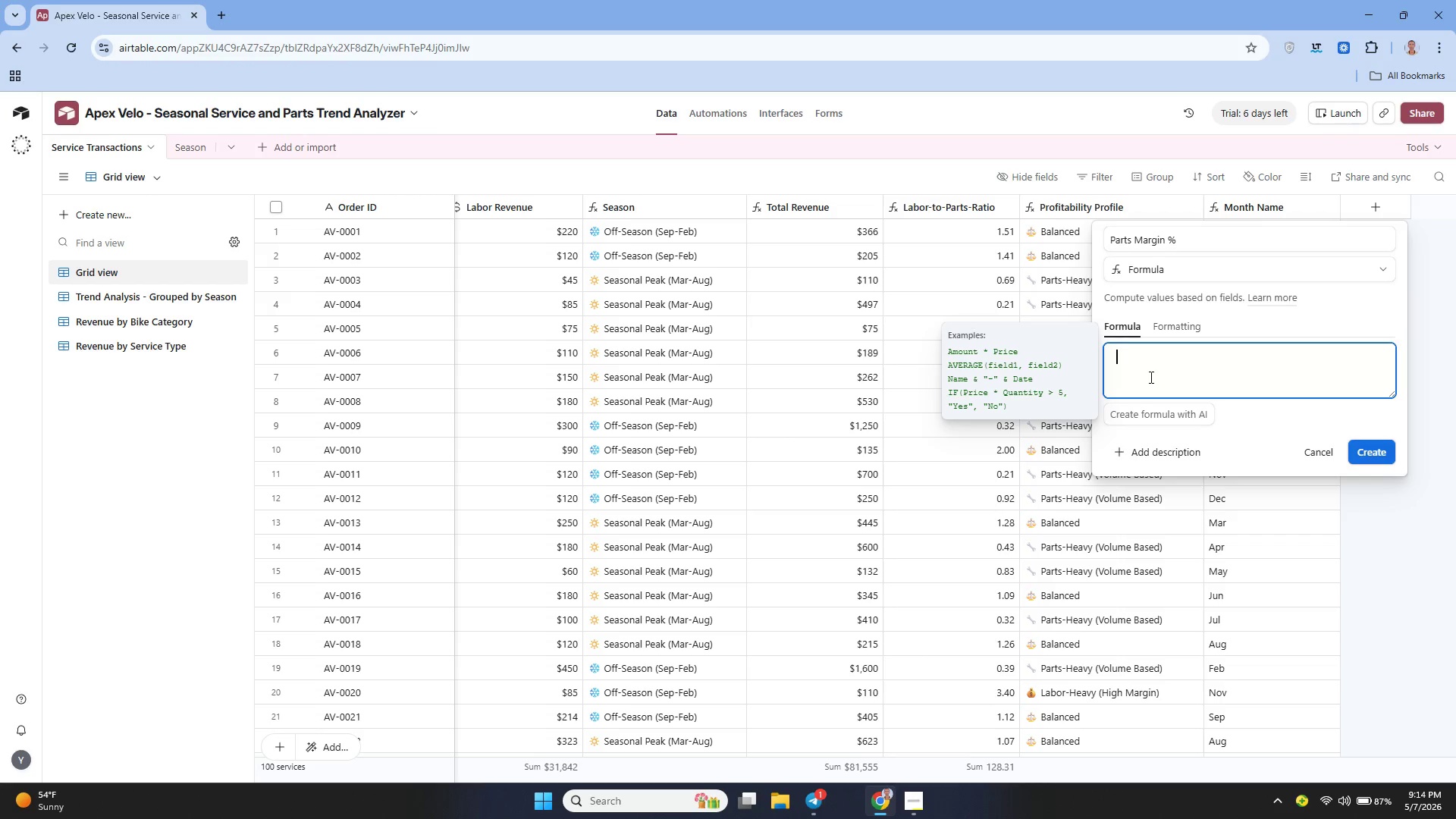 
type(IF)
 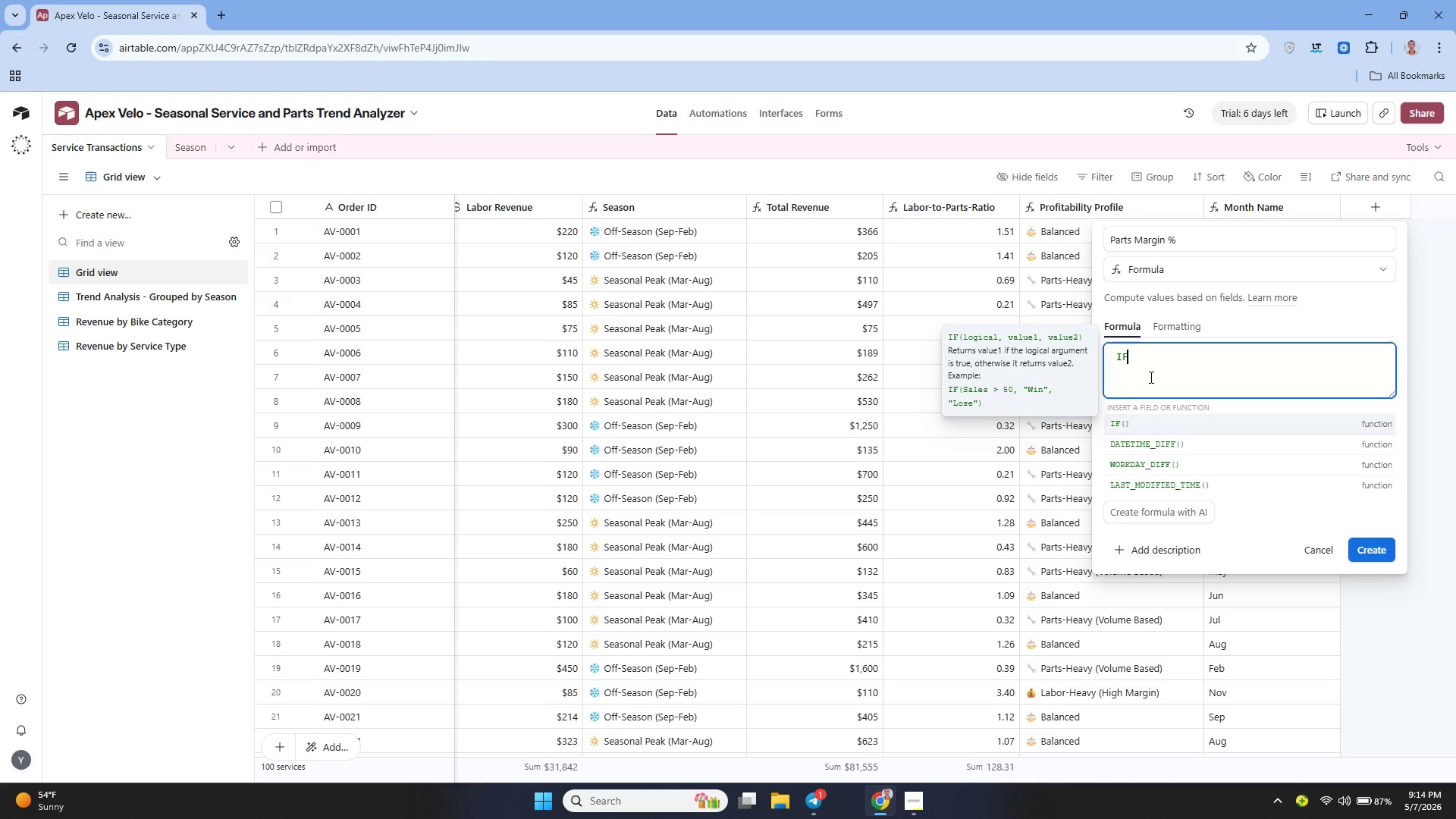 
key(Shift+9)
 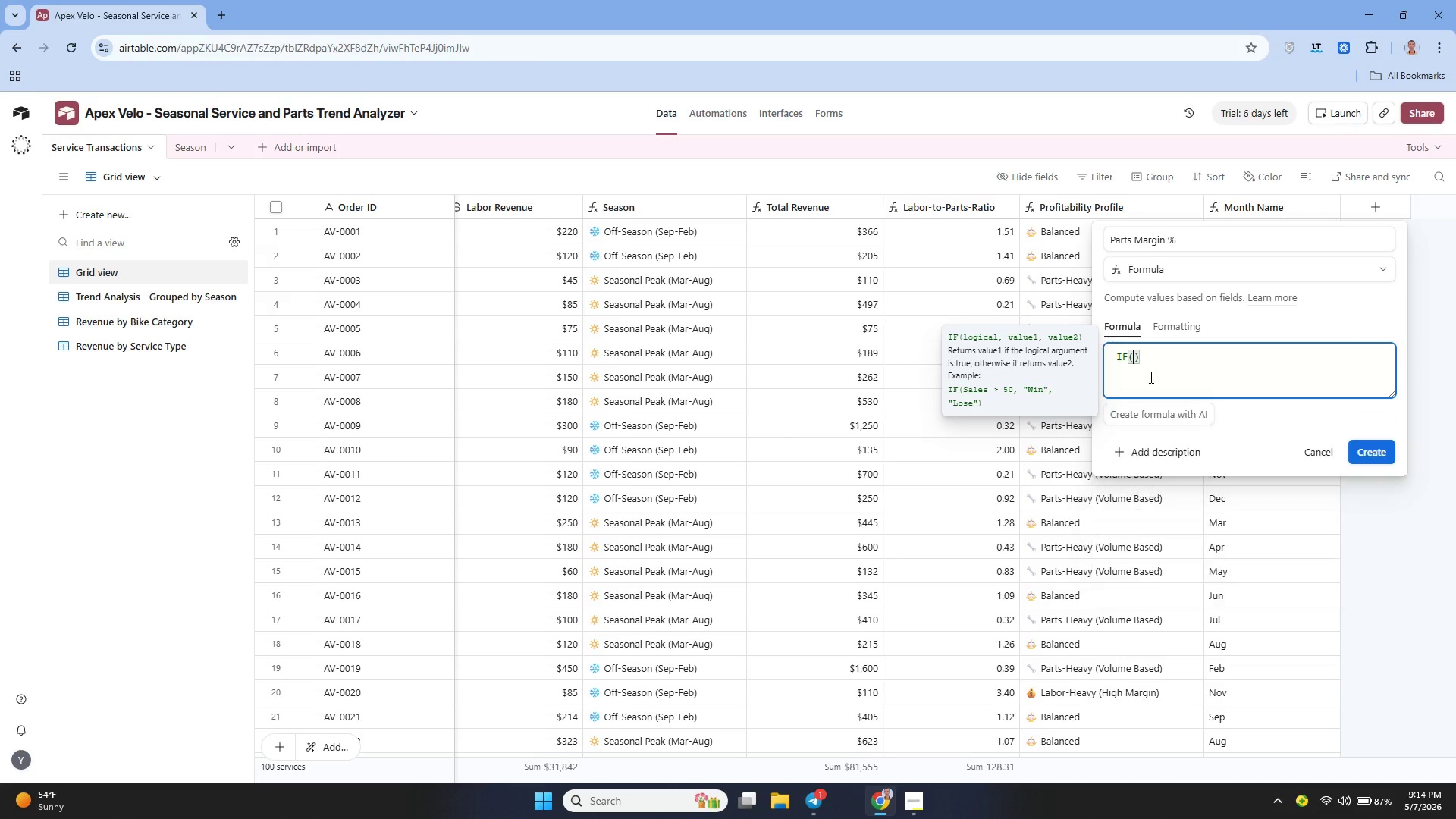 
key(Shift+ShiftRight)
 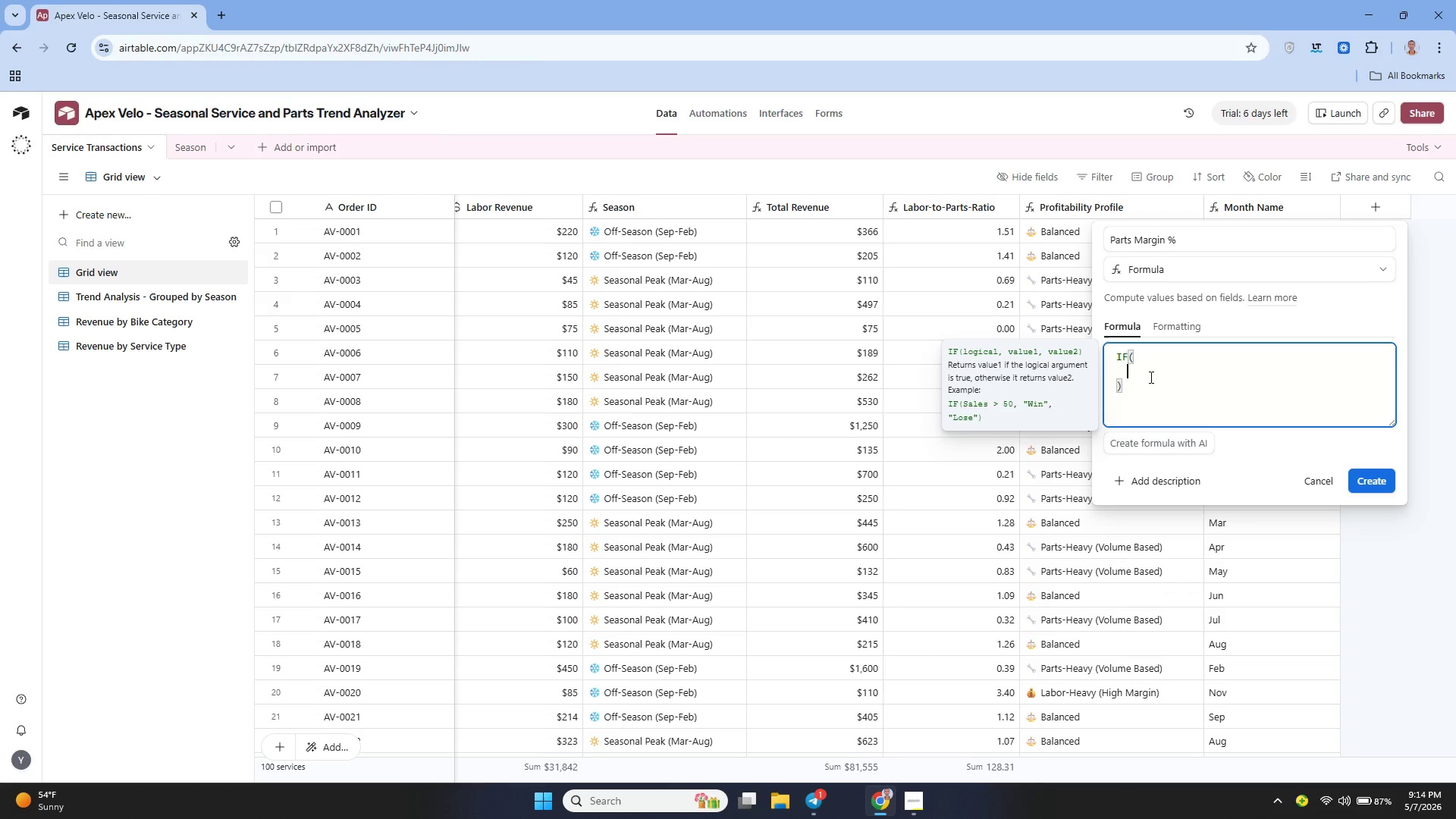 
key(Shift+Enter)
 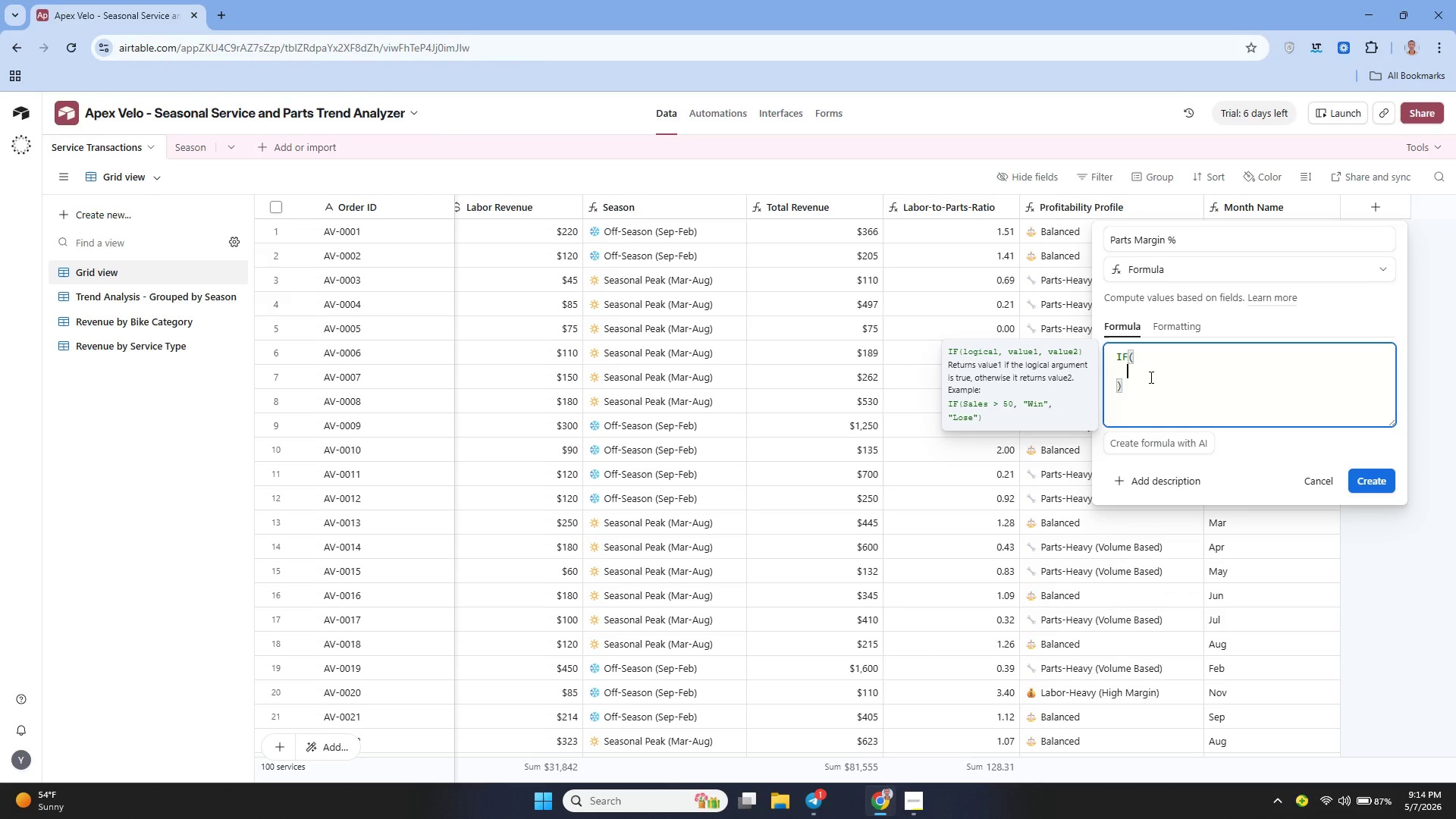 
type({Total Revenue)
 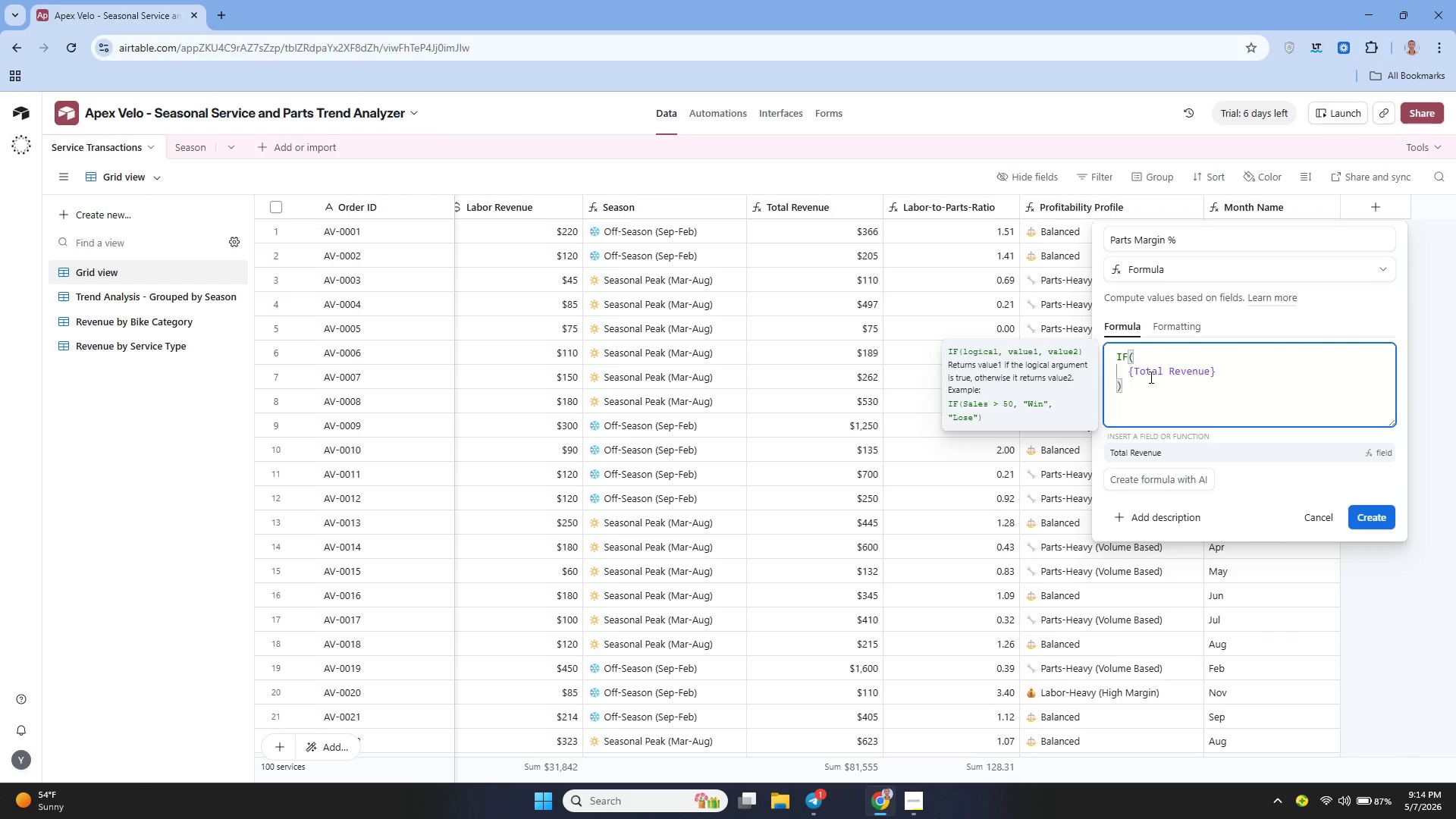 
key(ArrowRight)
 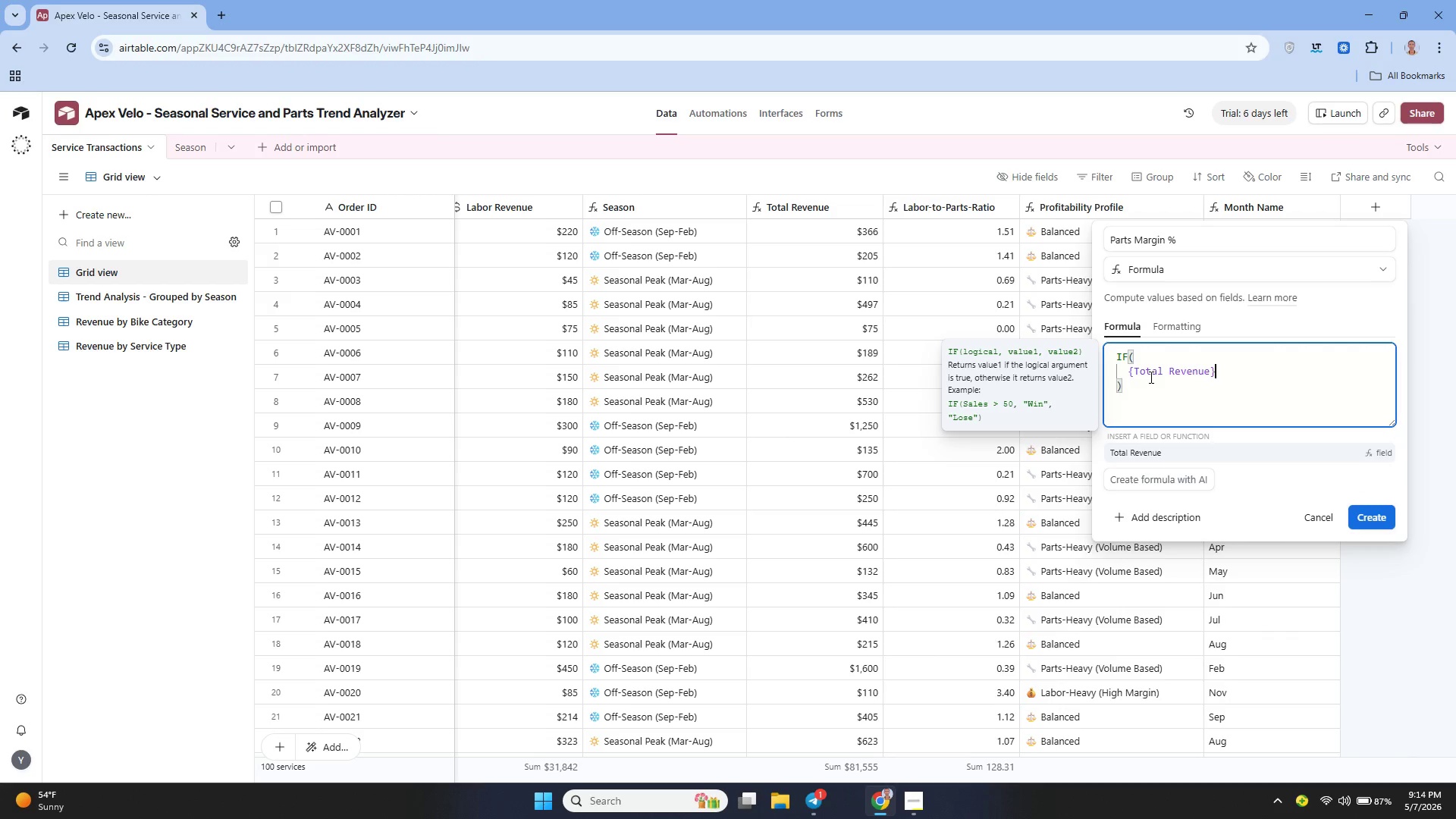 
key(Space)
 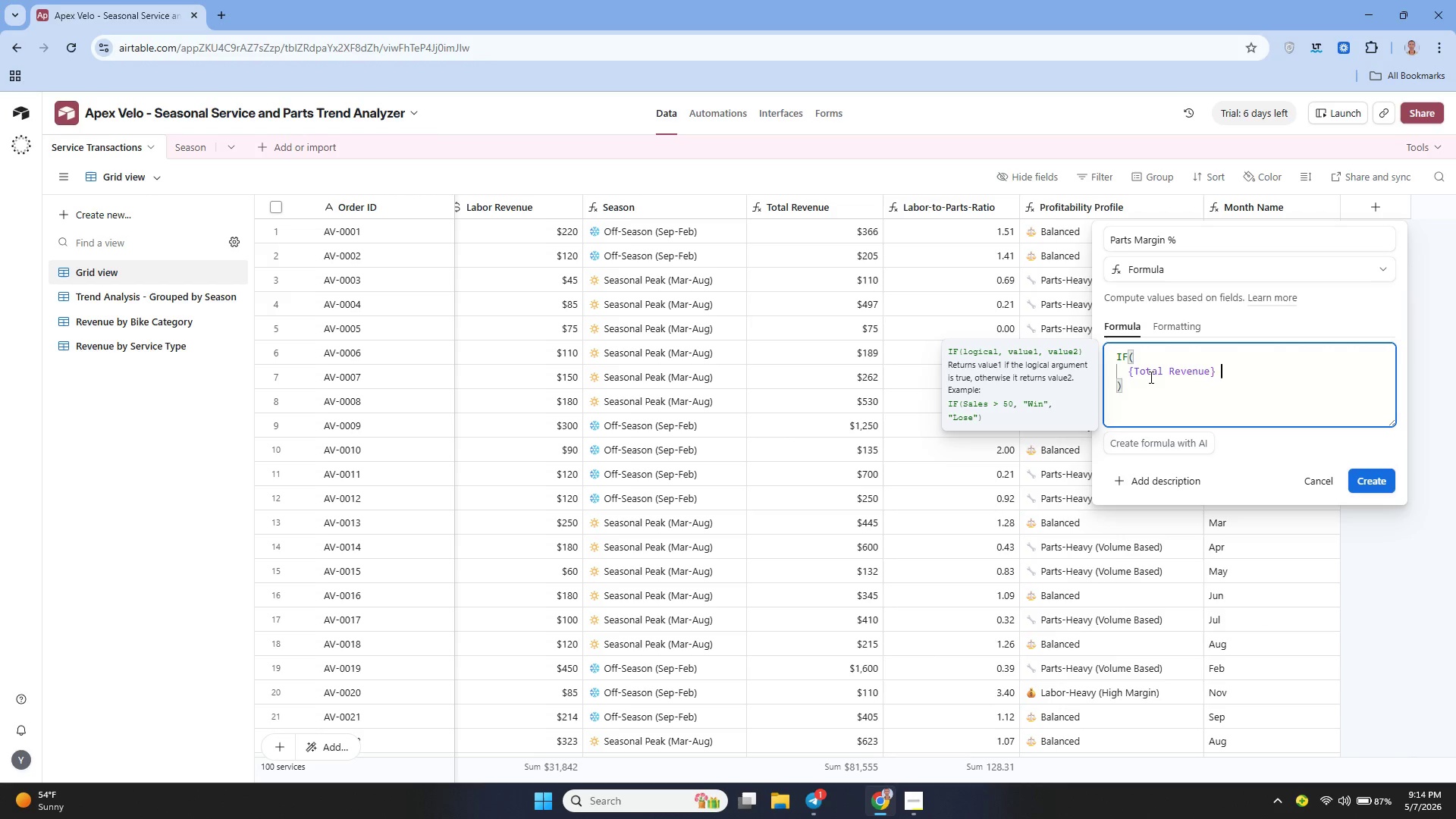 
key(Shift+ShiftLeft)
 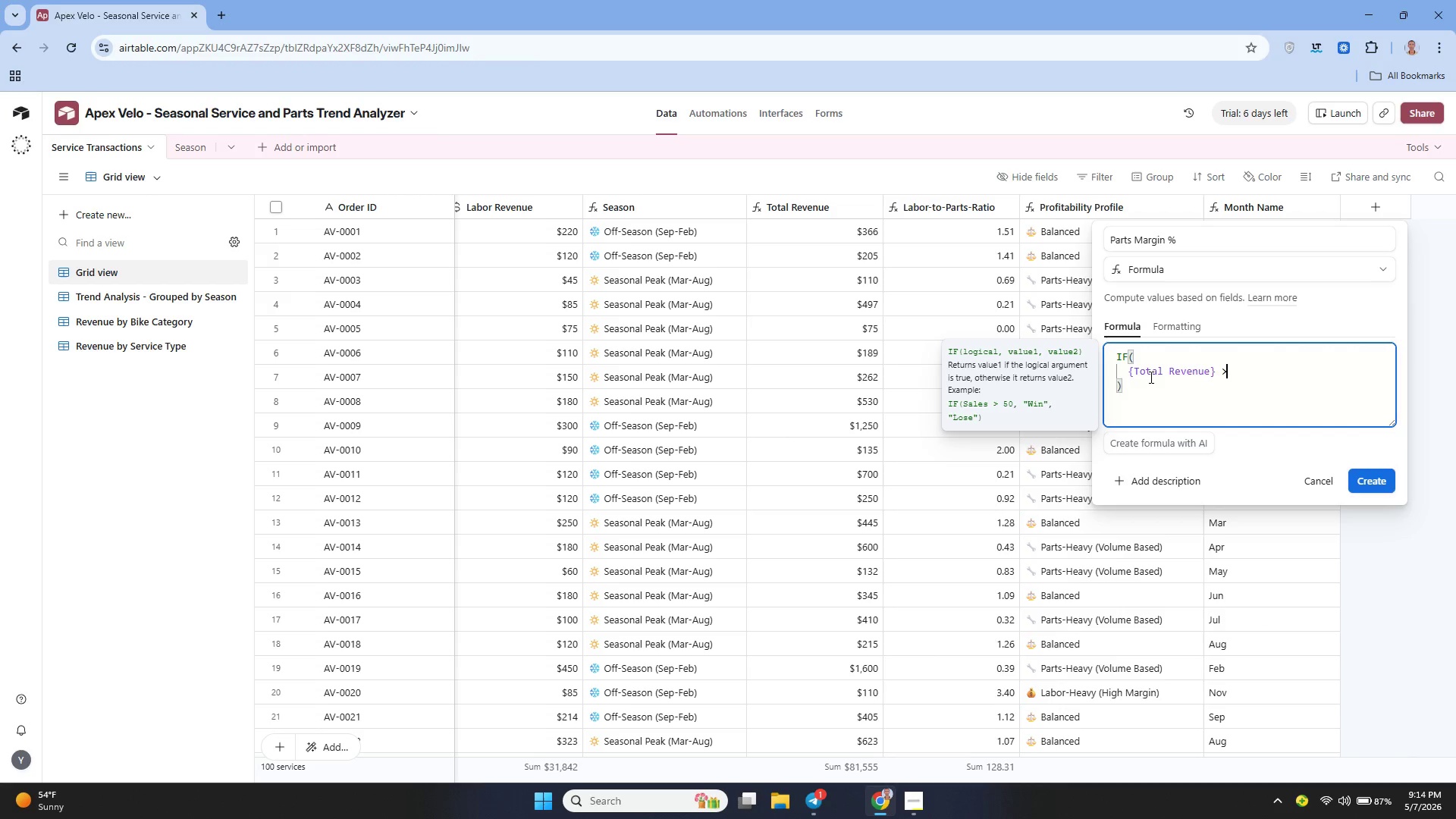 
key(Shift+Period)
 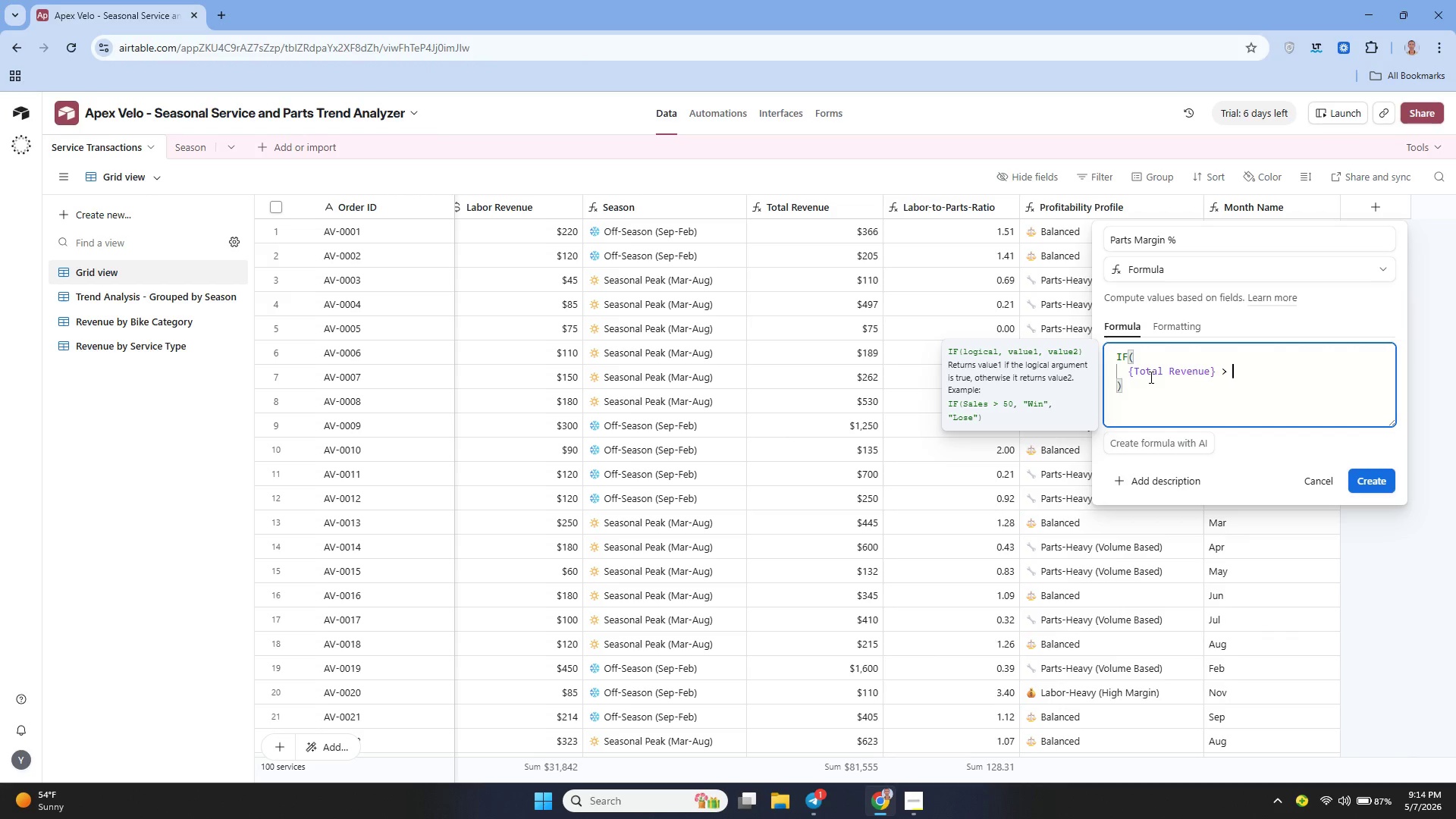 
key(Space)
 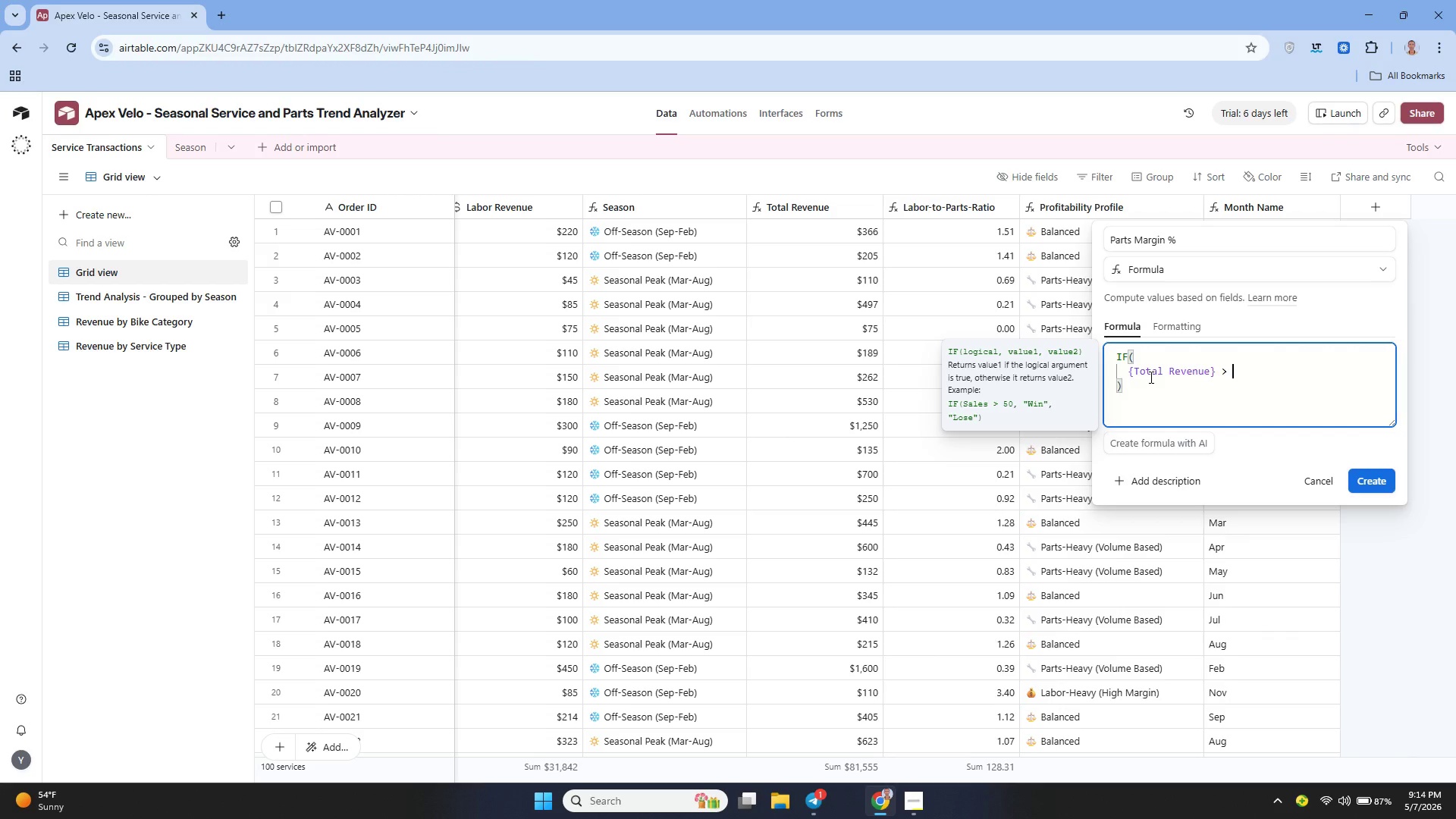 
key(0)
 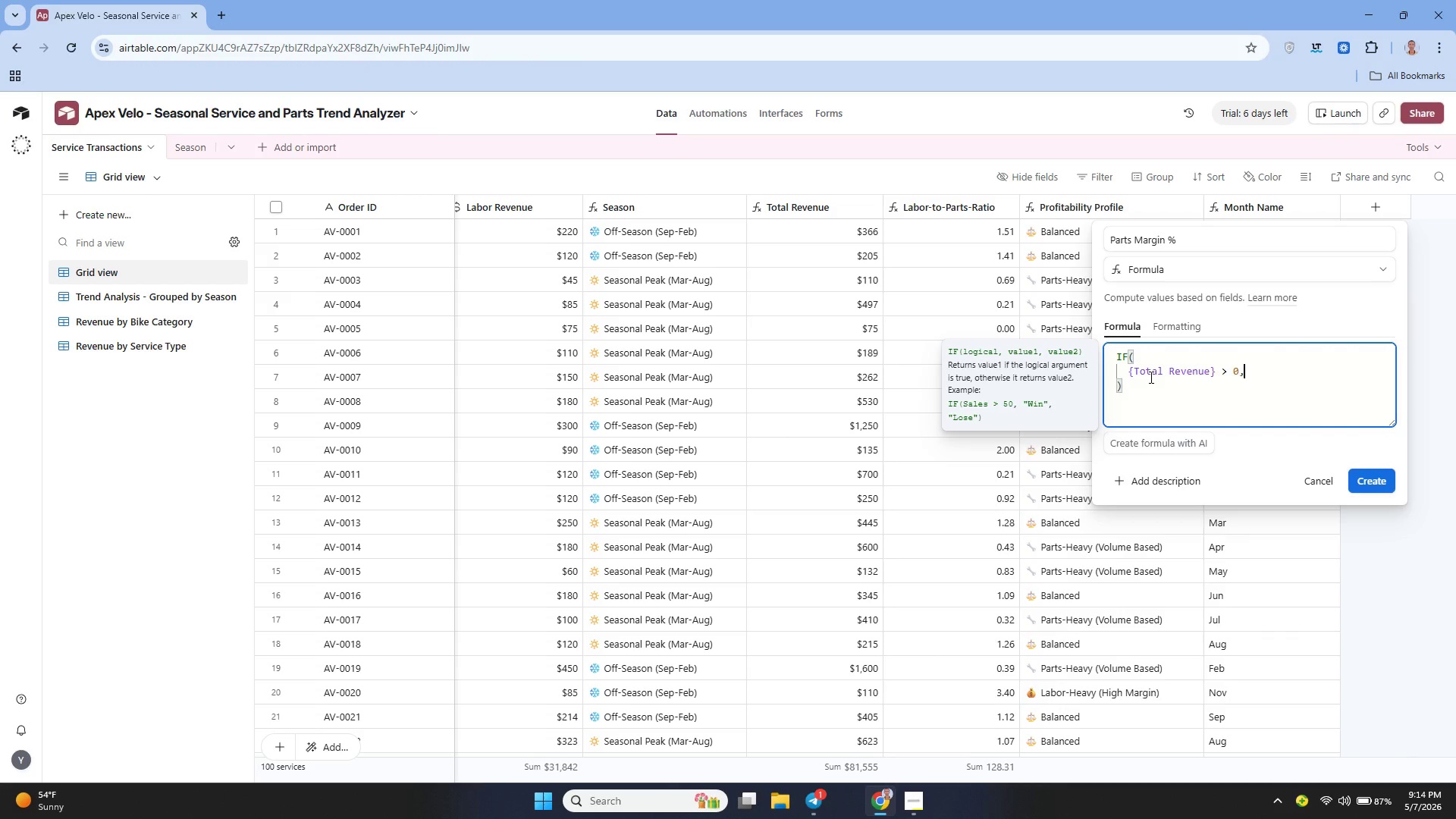 
key(Comma)
 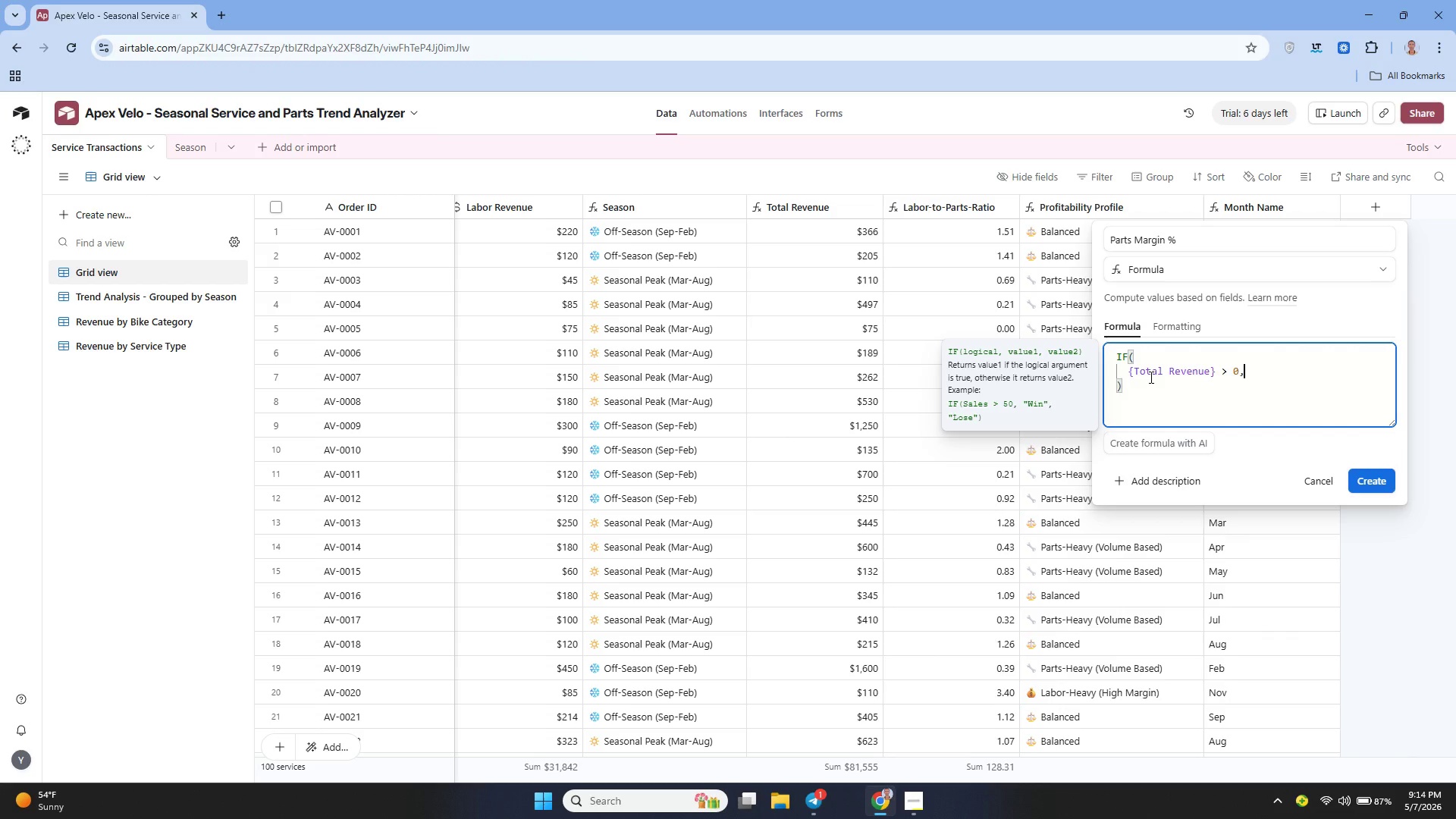 
key(Shift+Enter)
 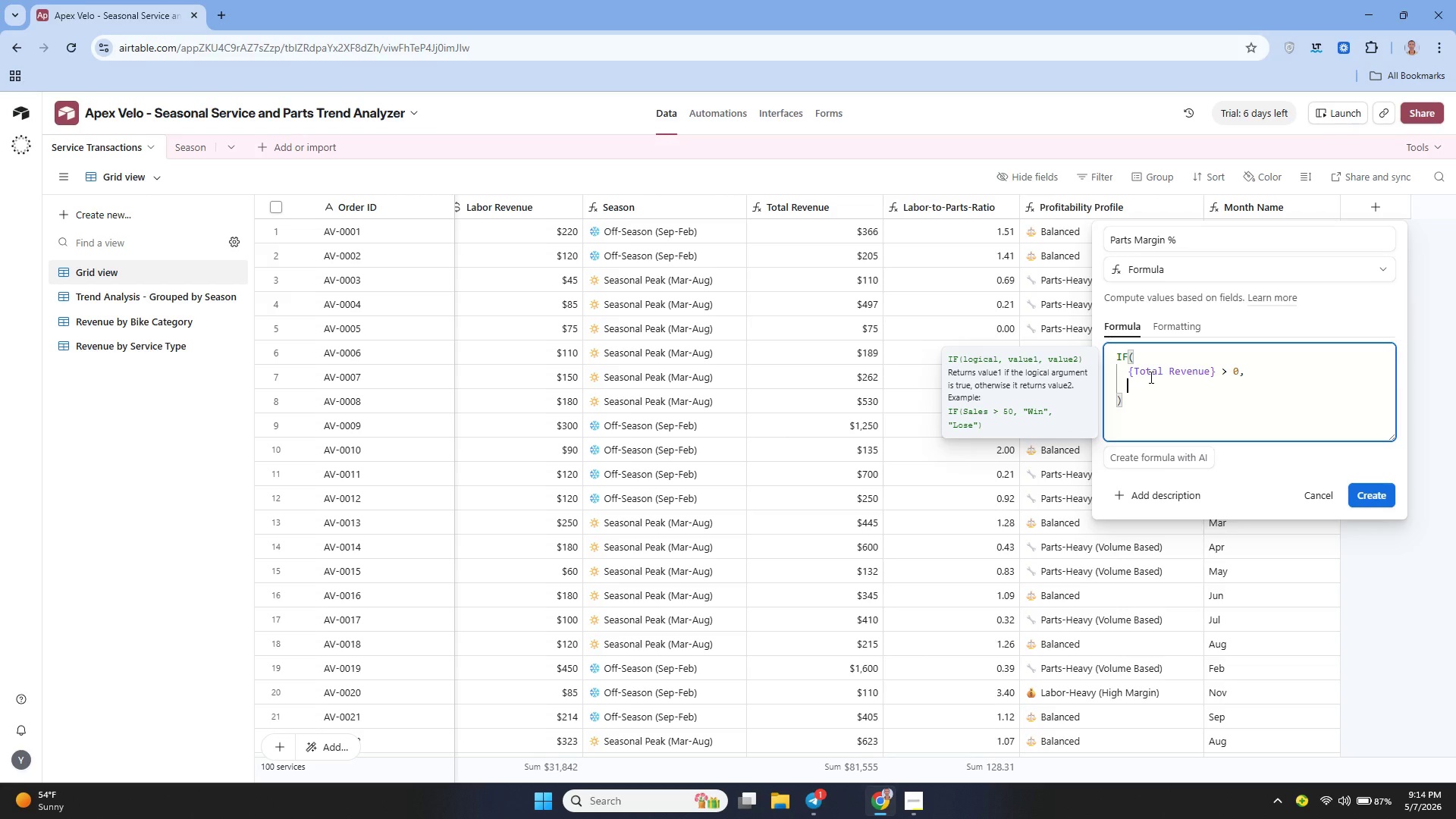 
type({Parts Revenue)
 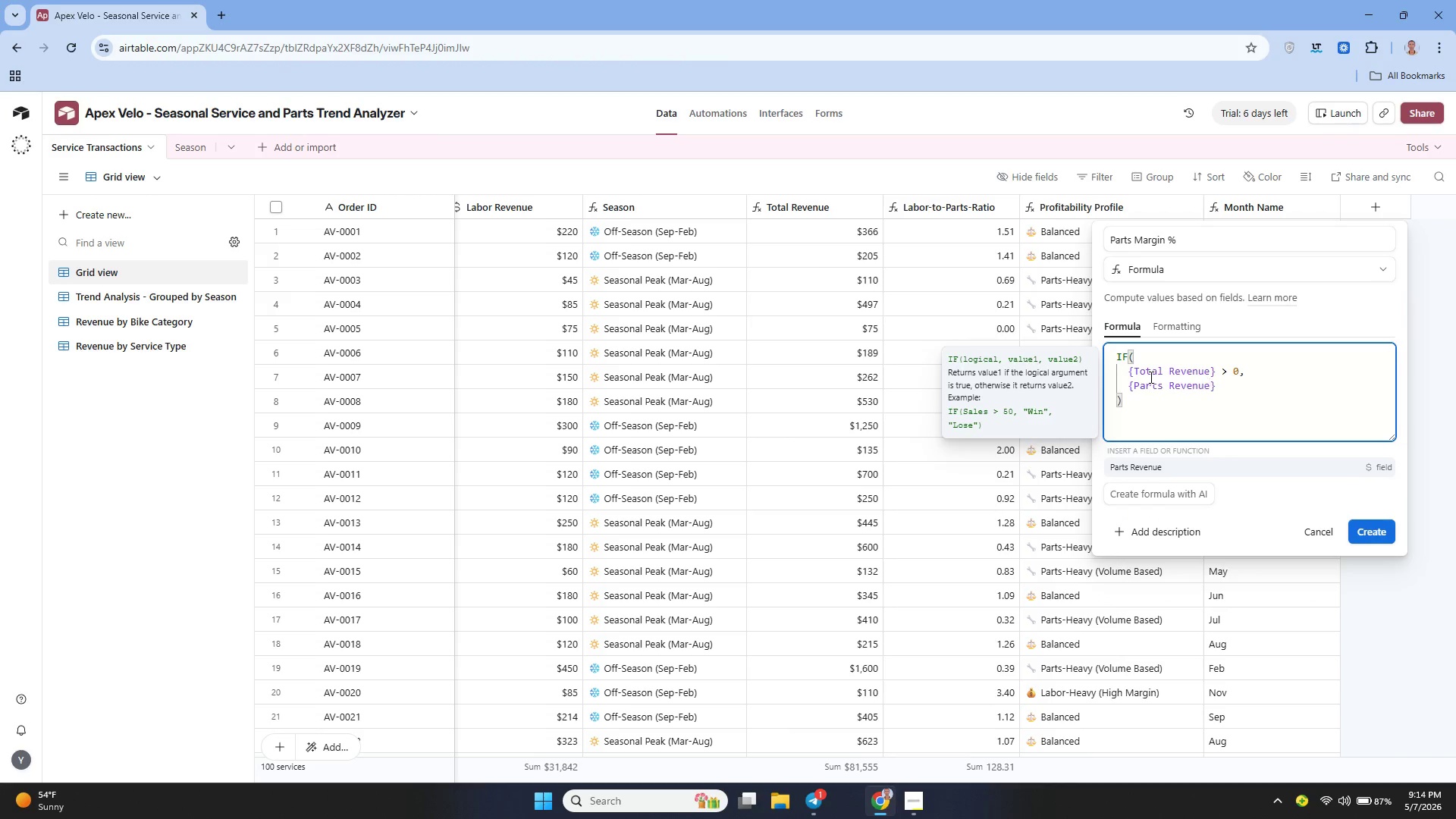 
key(ArrowRight)
 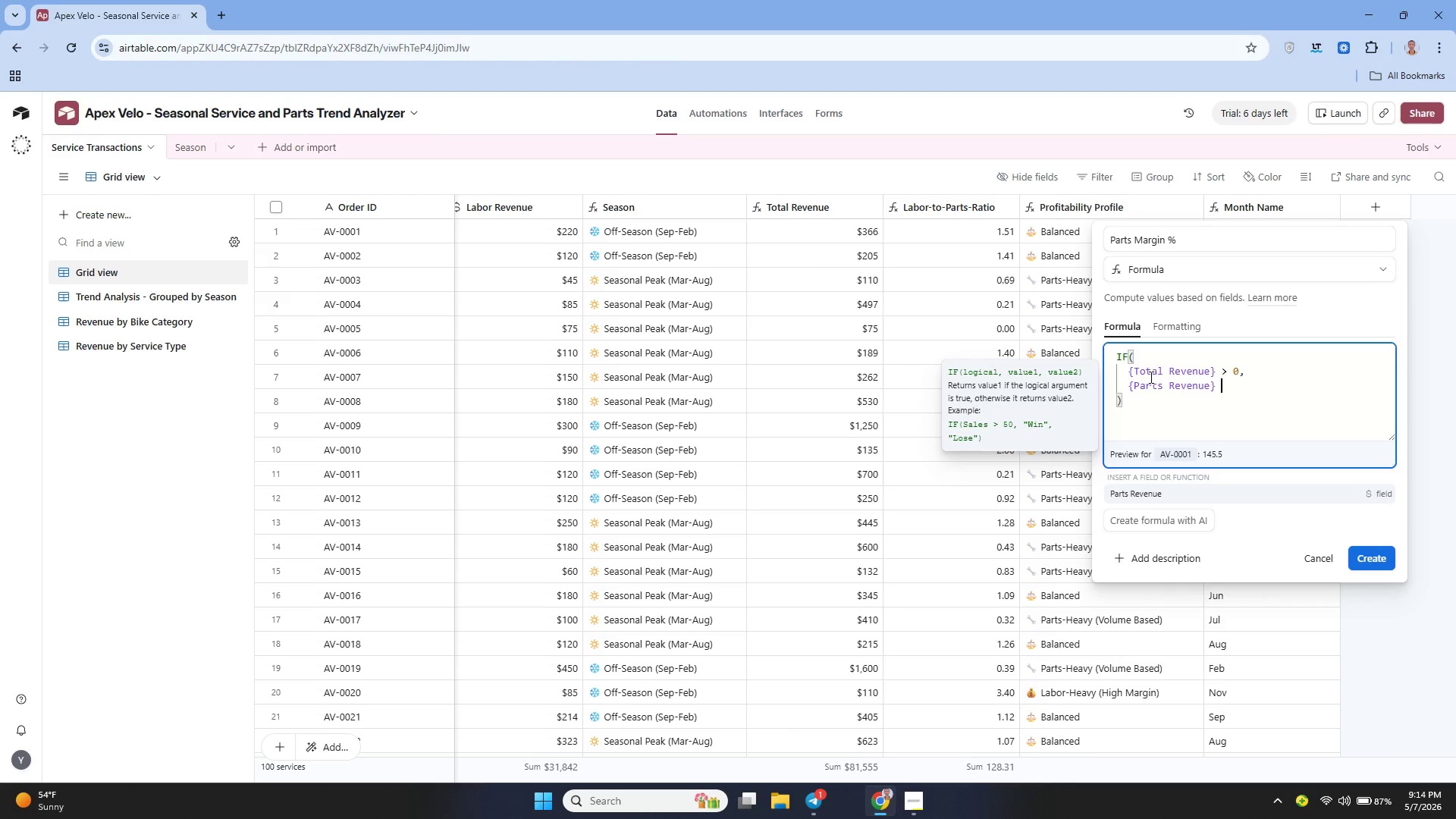 
type( / {Total Revenur)
key(Backspace)
type(e)
 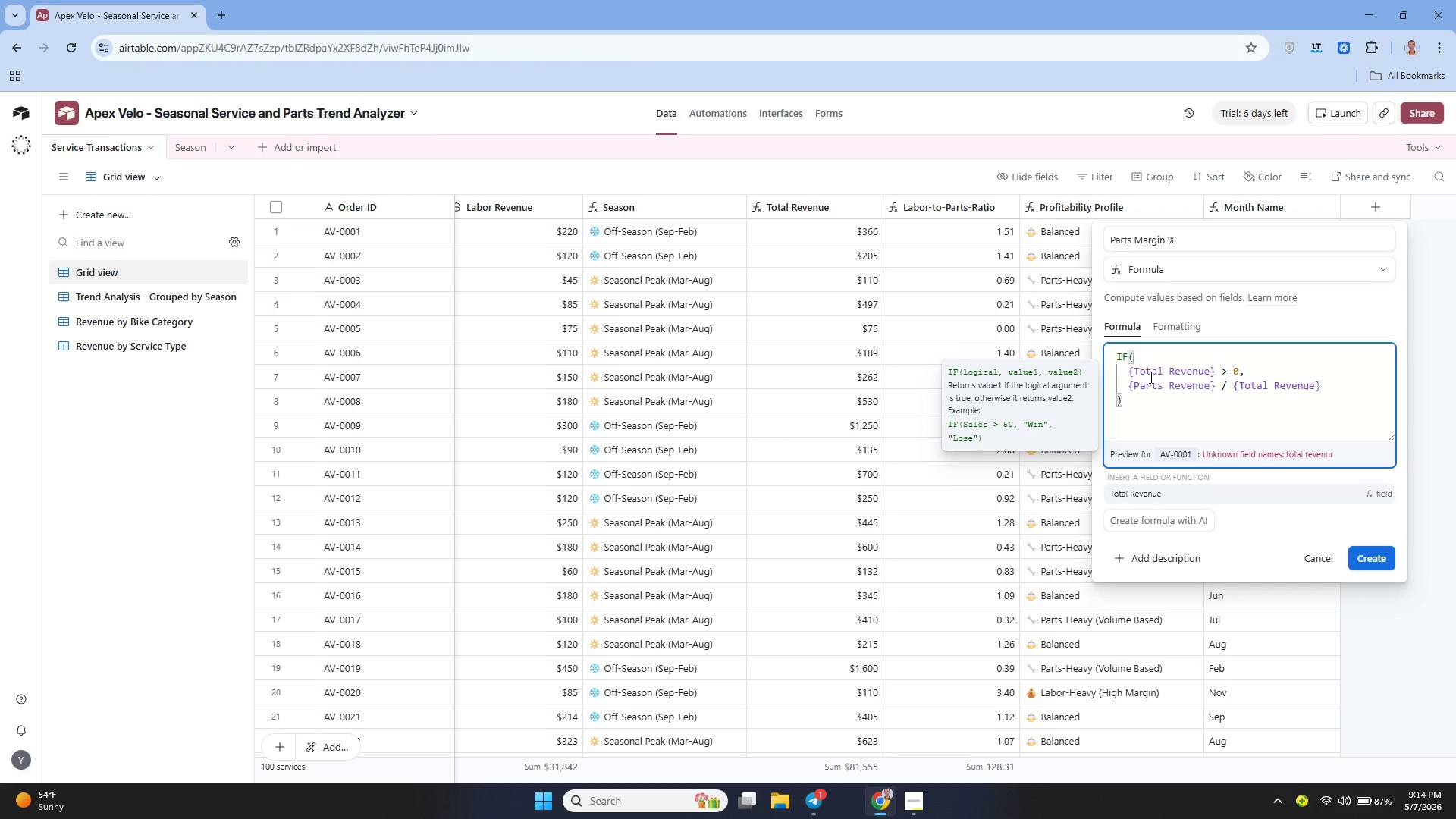 
key(ArrowRight)
 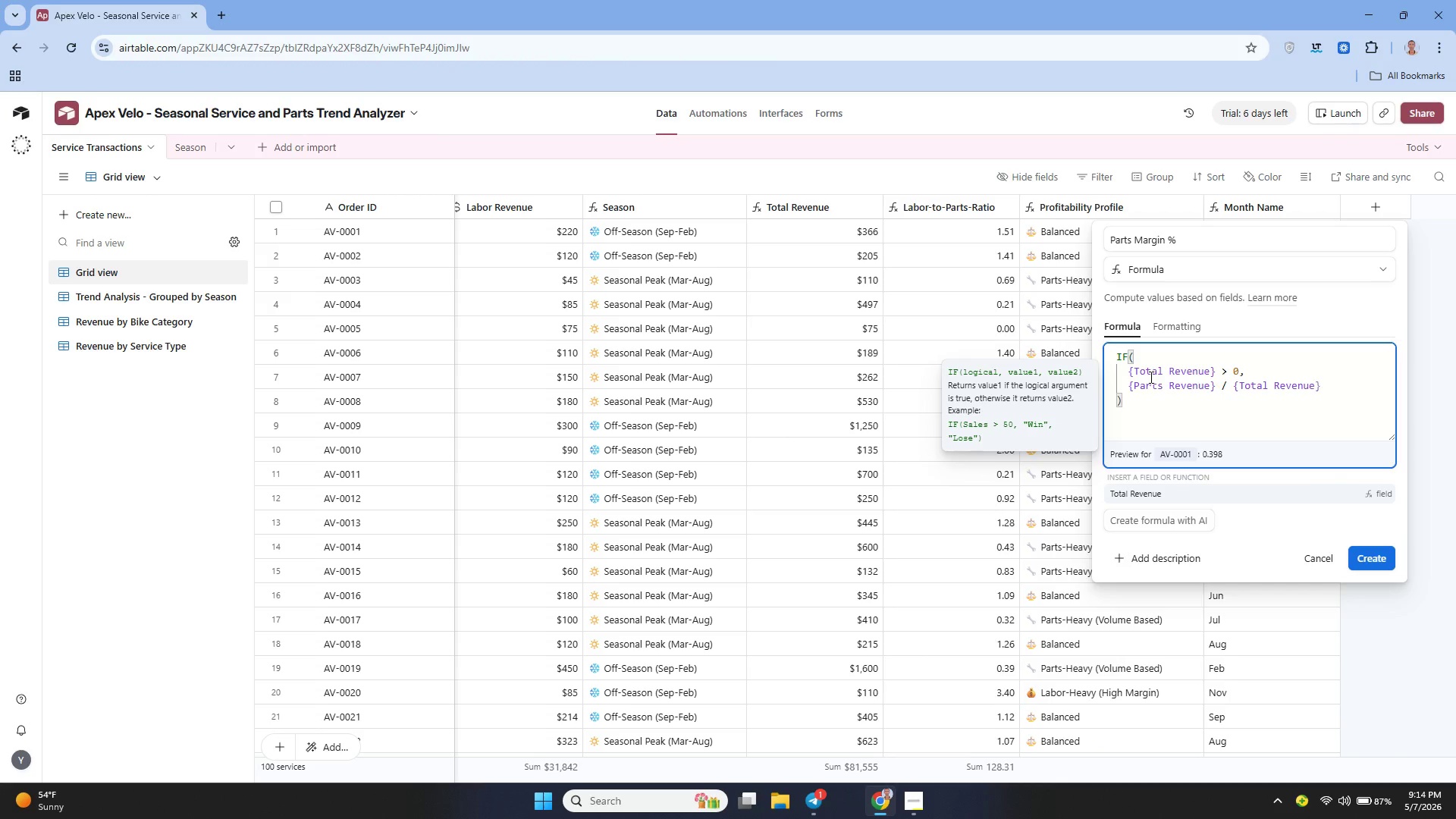 
key(Comma)
 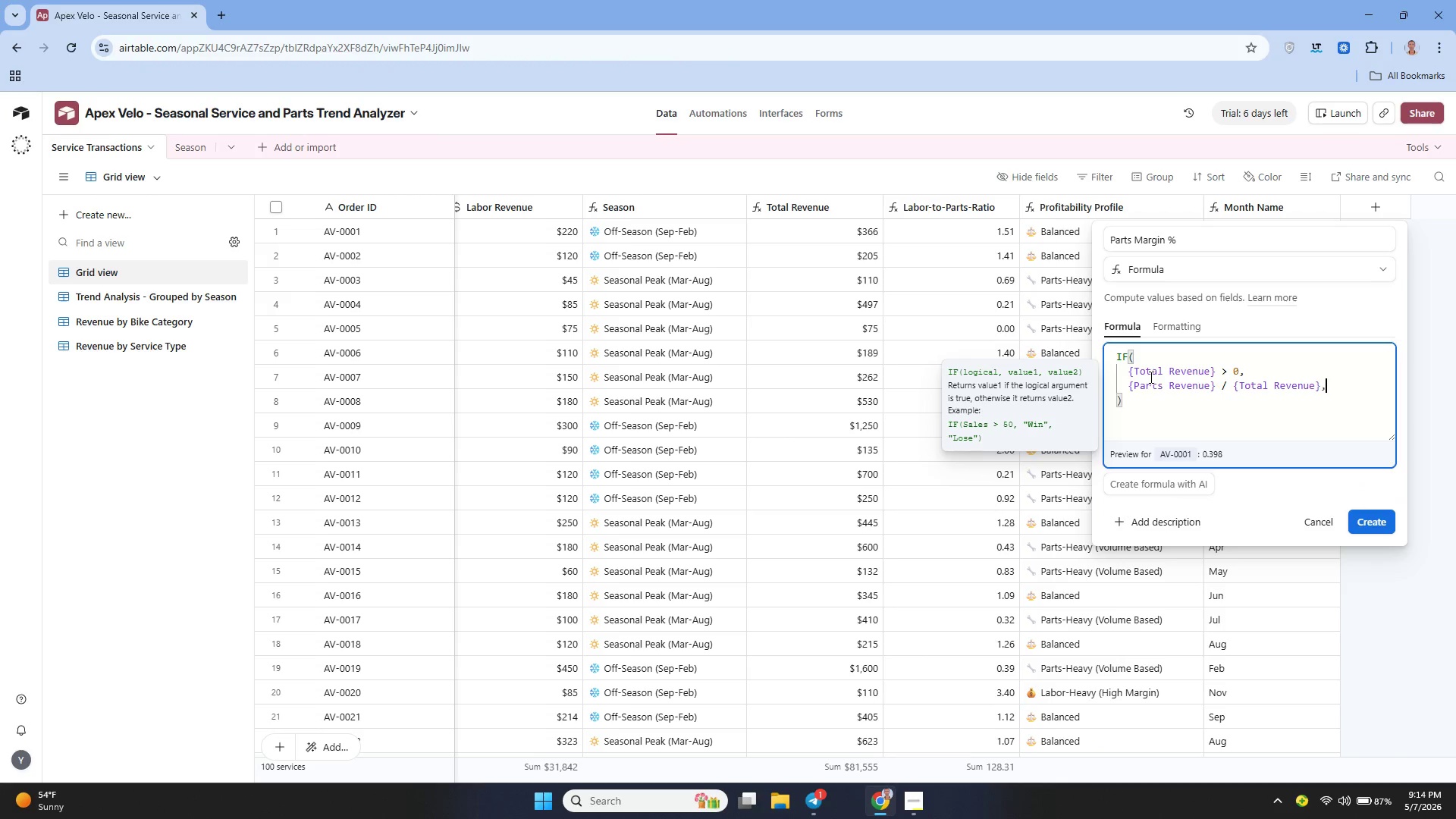 
key(Shift+Enter)
 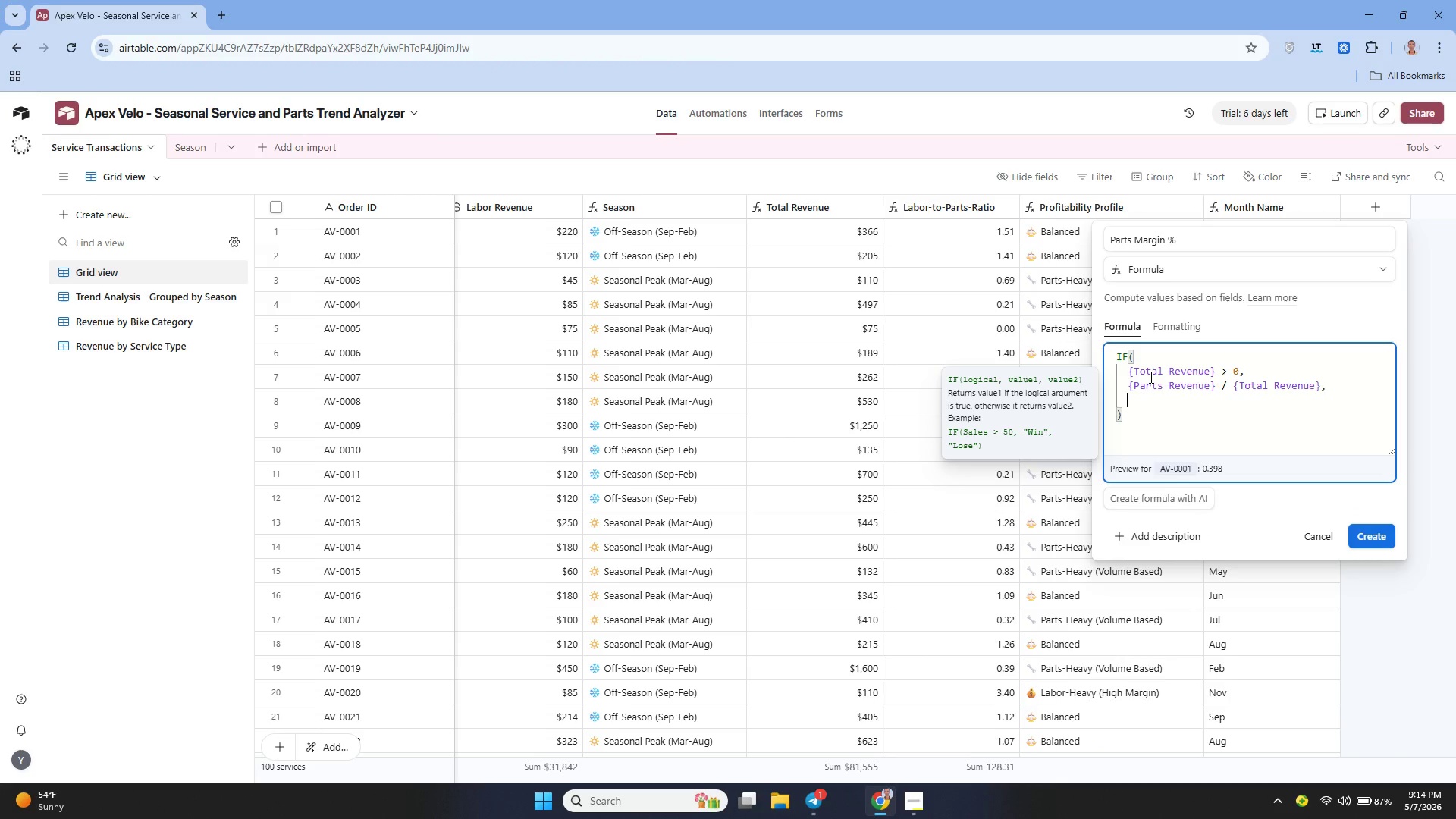 
key(0)
 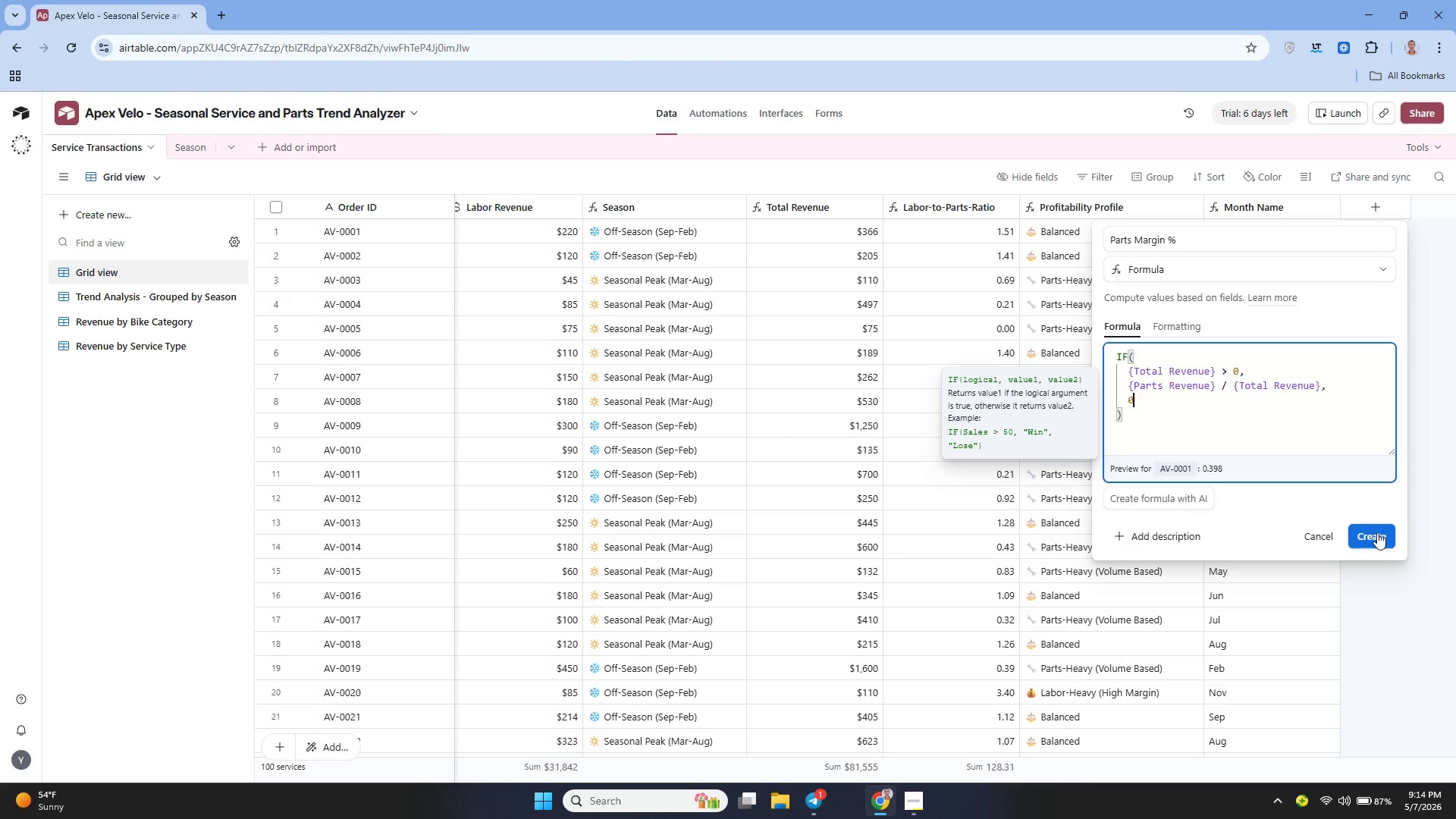 
left_click([1381, 534])
 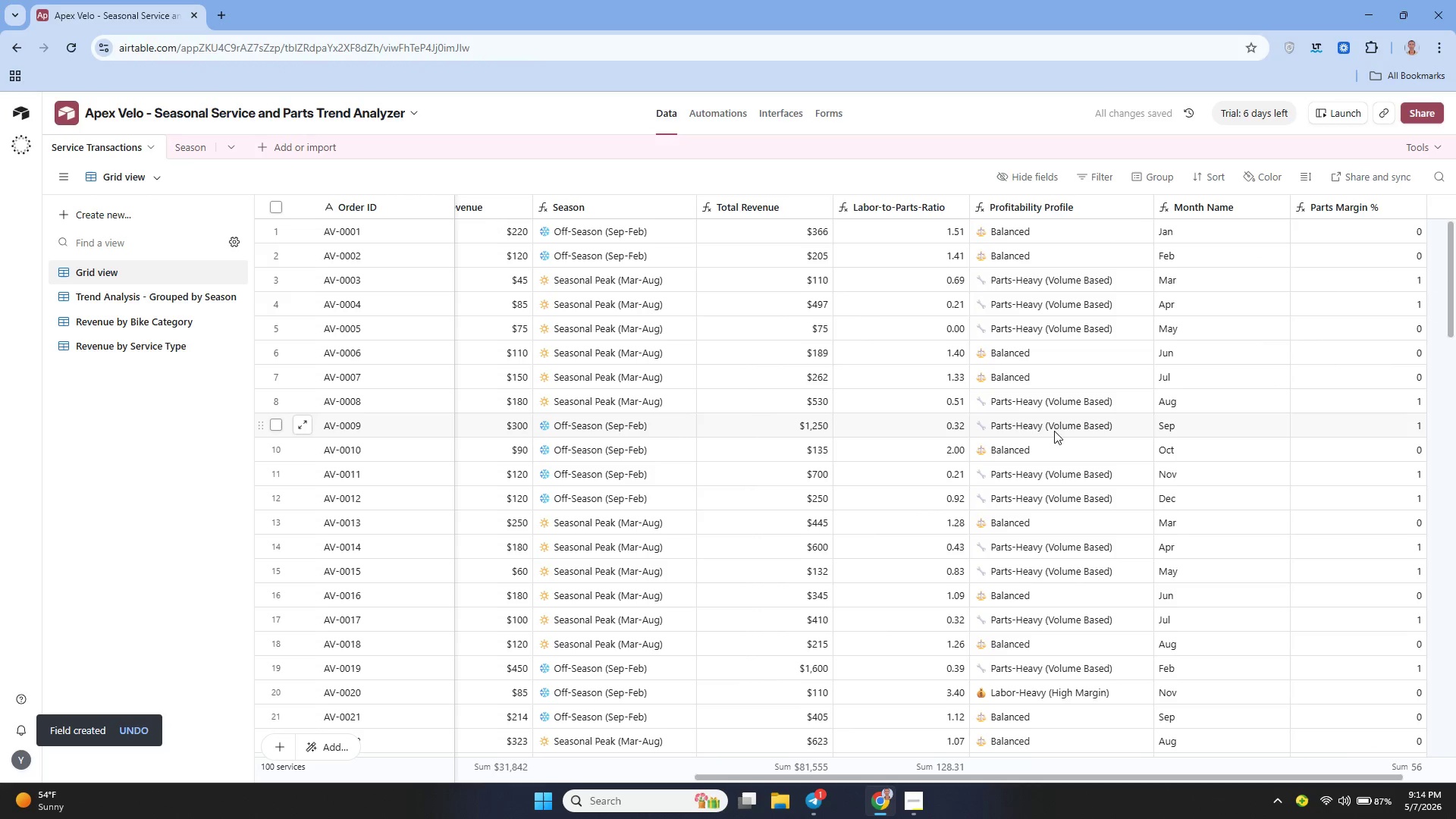 
wait(7.06)
 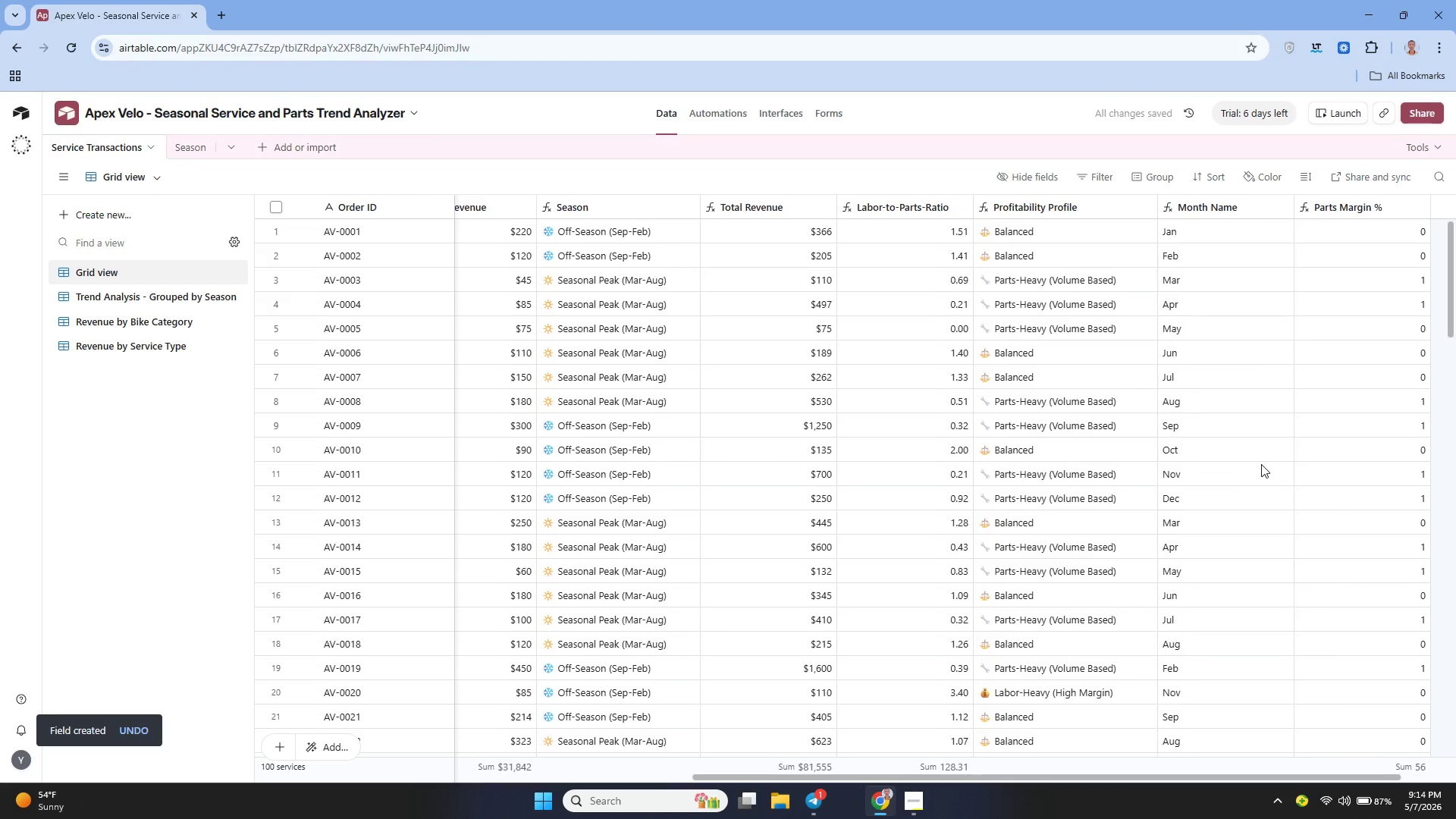 
left_click([795, 119])
 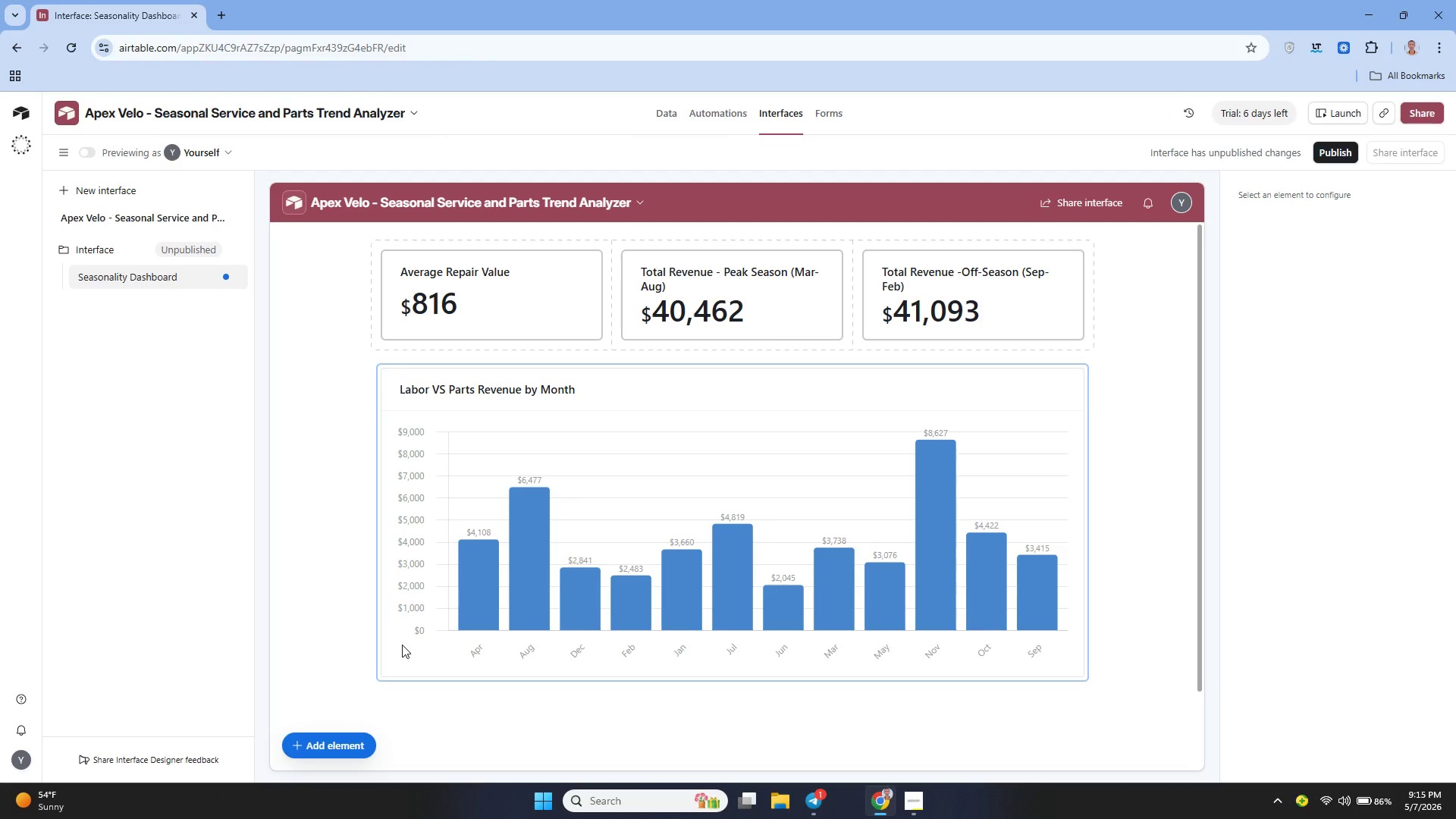 
wait(24.3)
 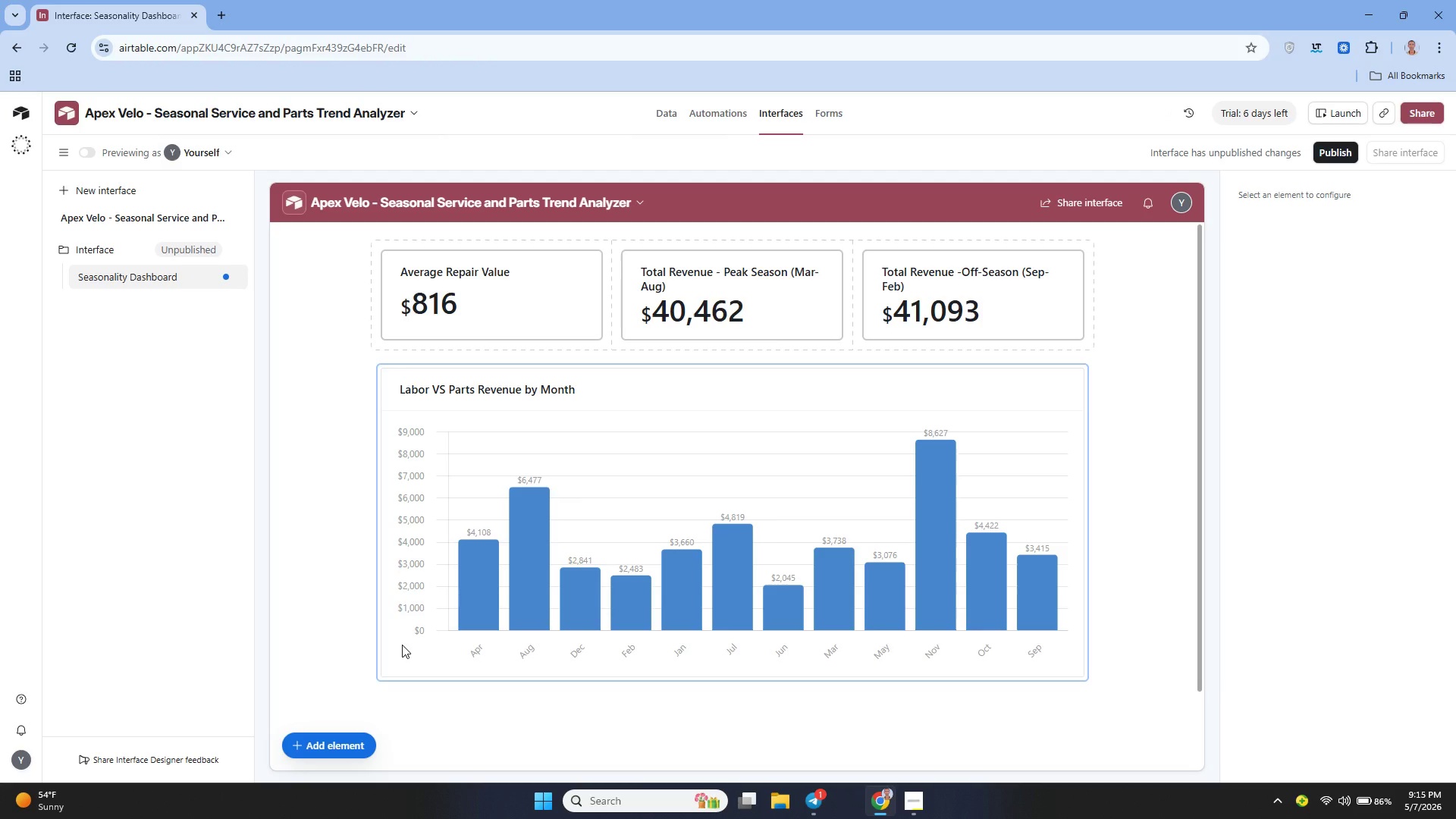 
left_click([344, 753])
 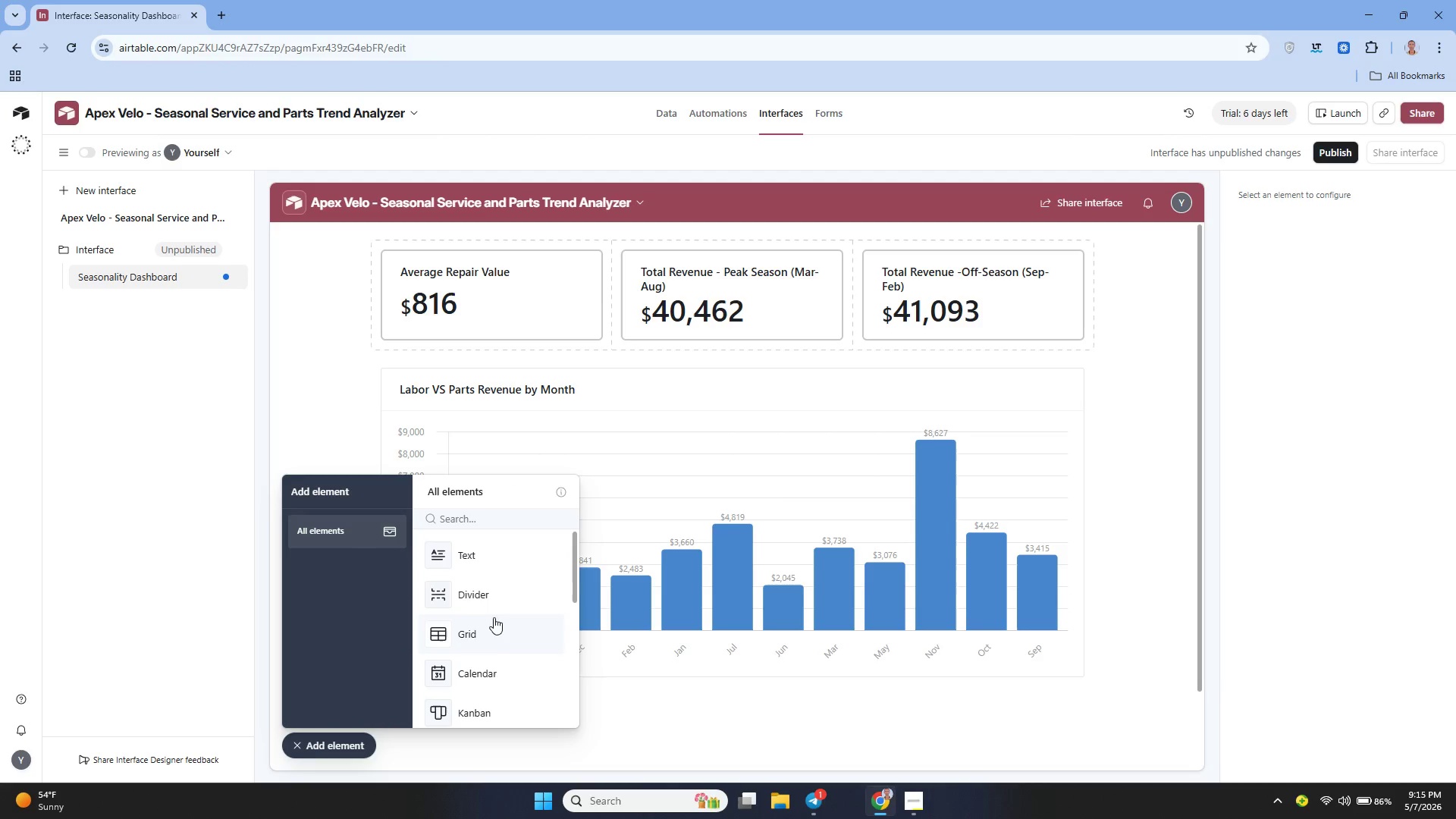 
left_click_drag(start_coordinate=[480, 635], to_coordinate=[599, 723])
 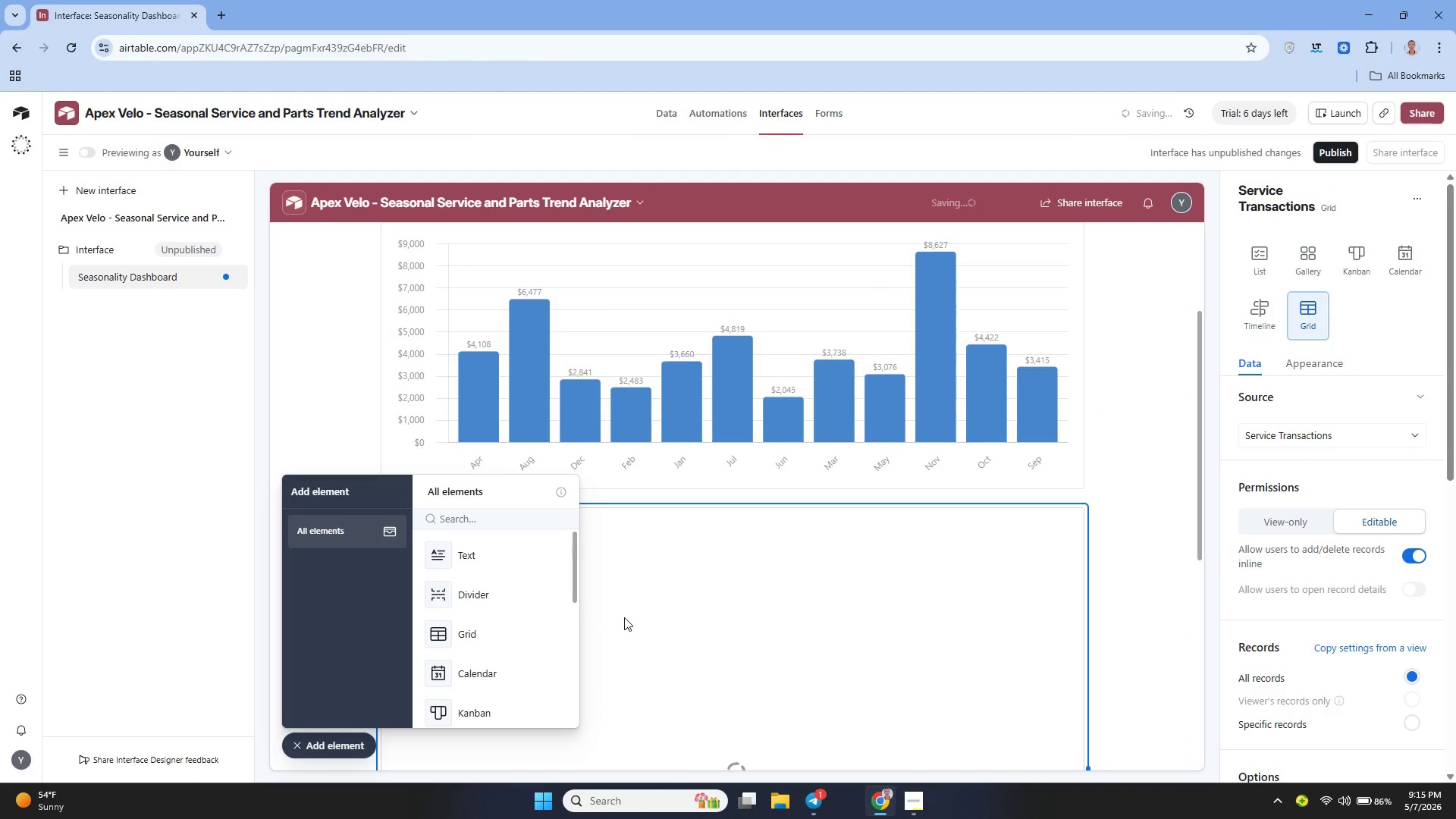 
mouse_move([779, 546])
 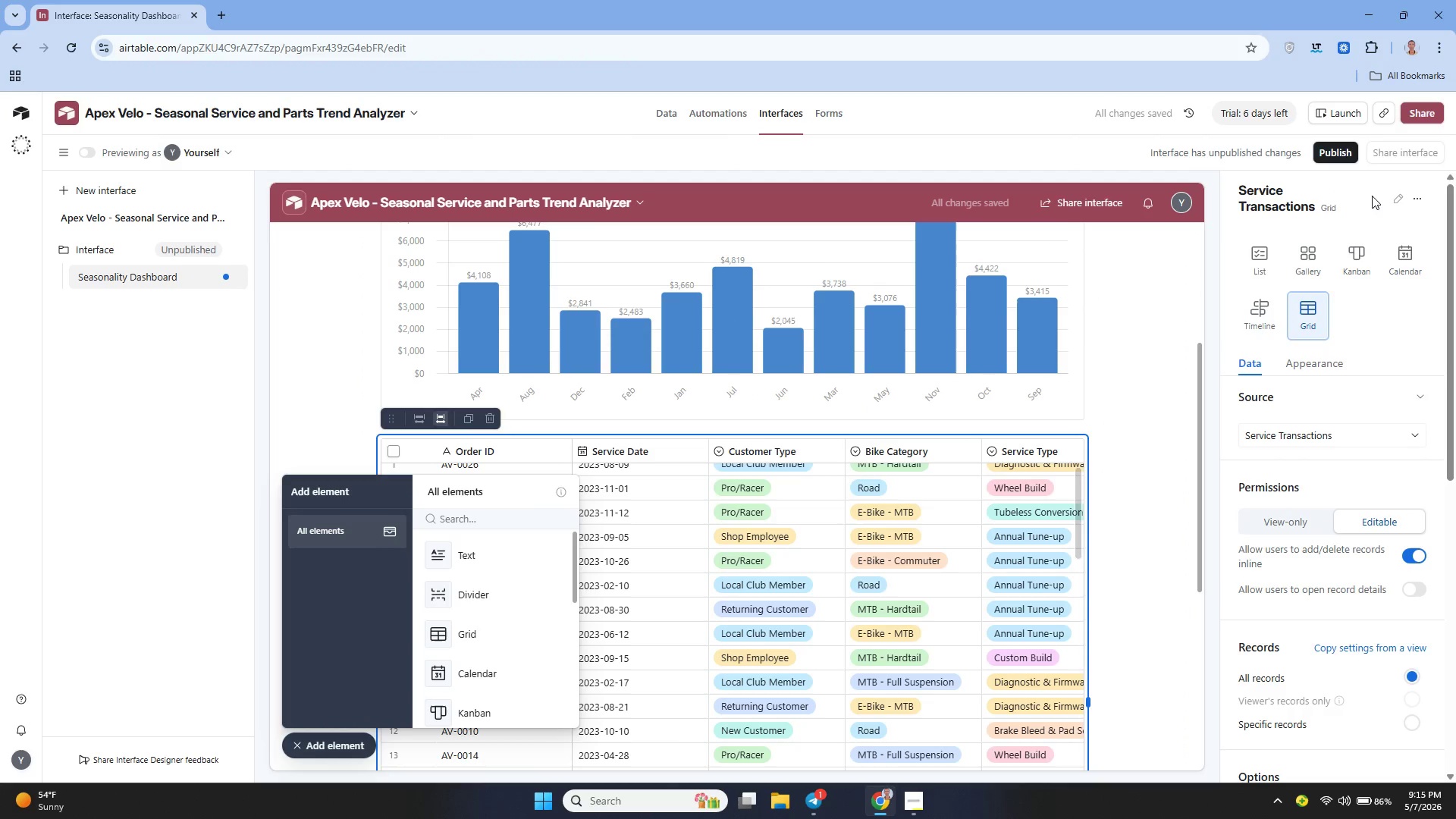 
left_click([1392, 196])
 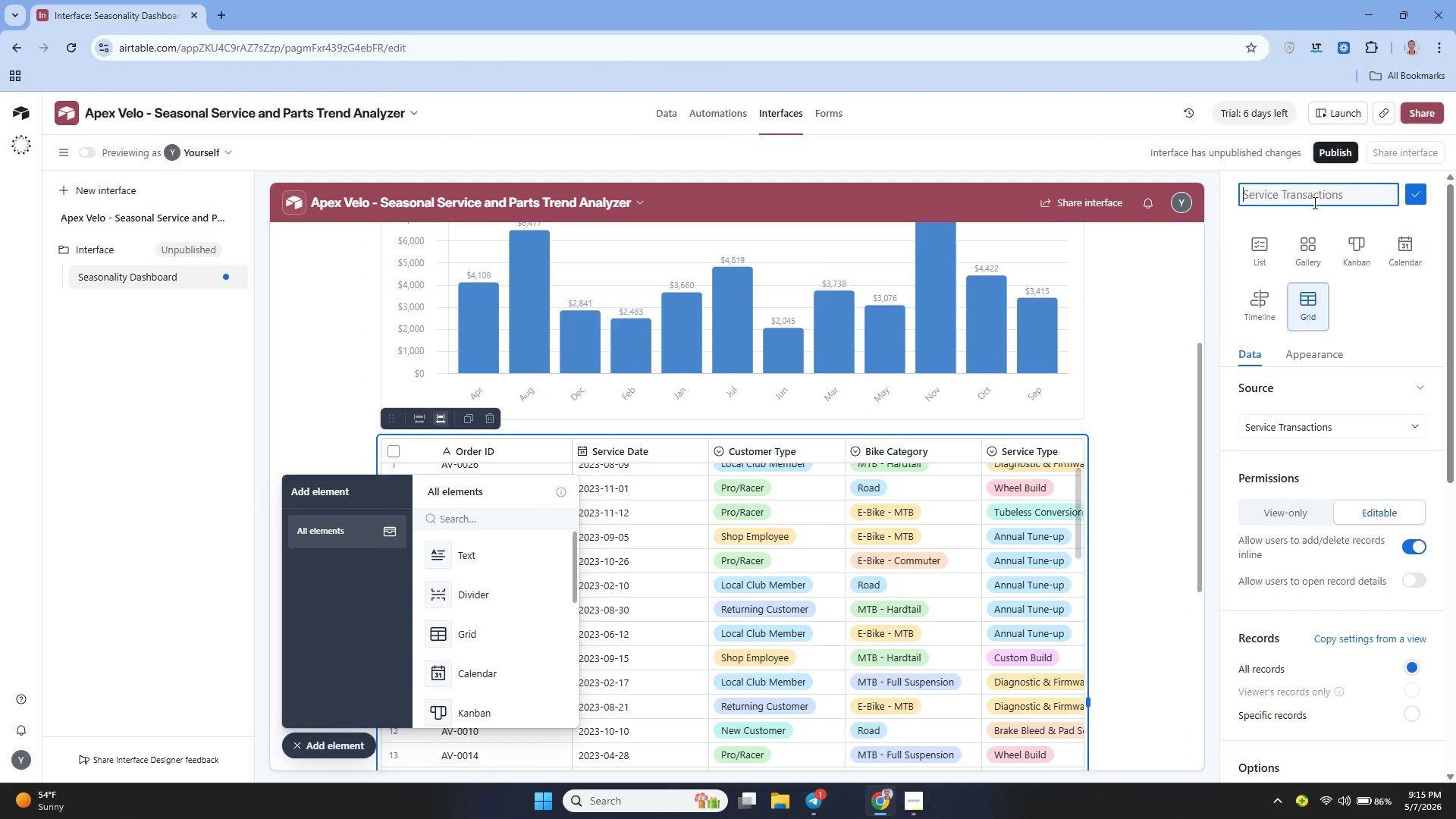 
type(Service )
 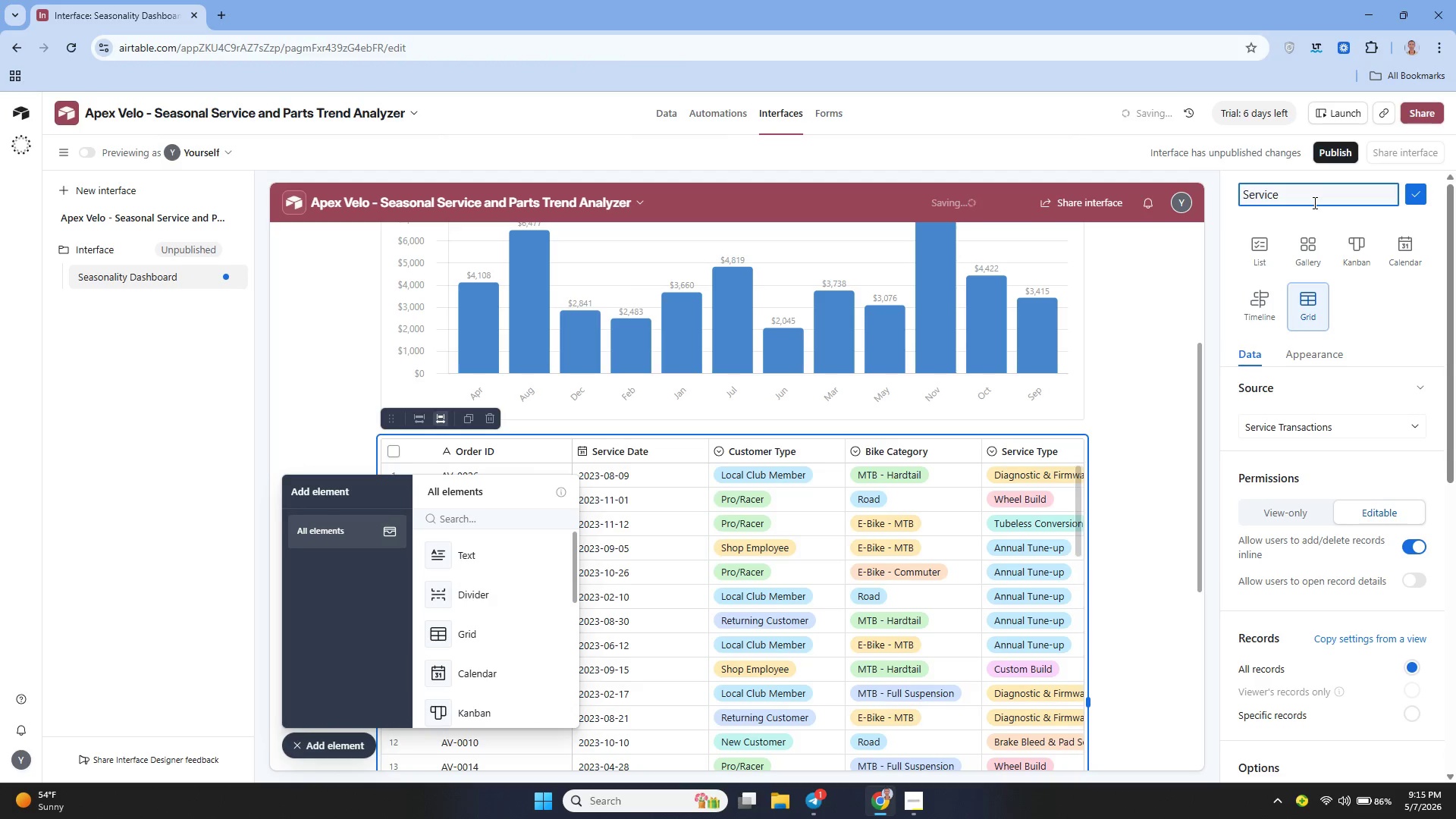 
type(Leadeboard - )
 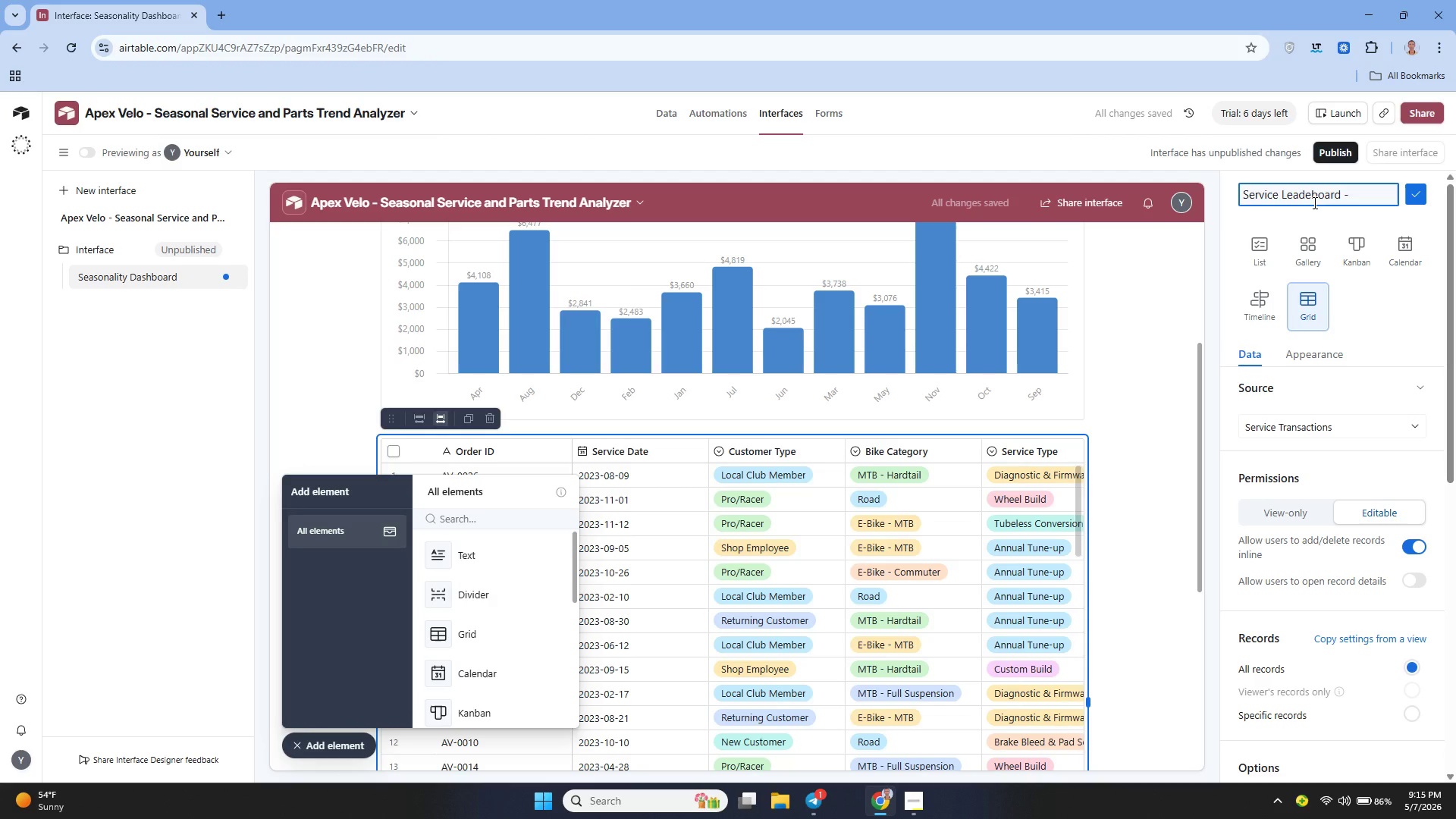 
left_click([1307, 188])
 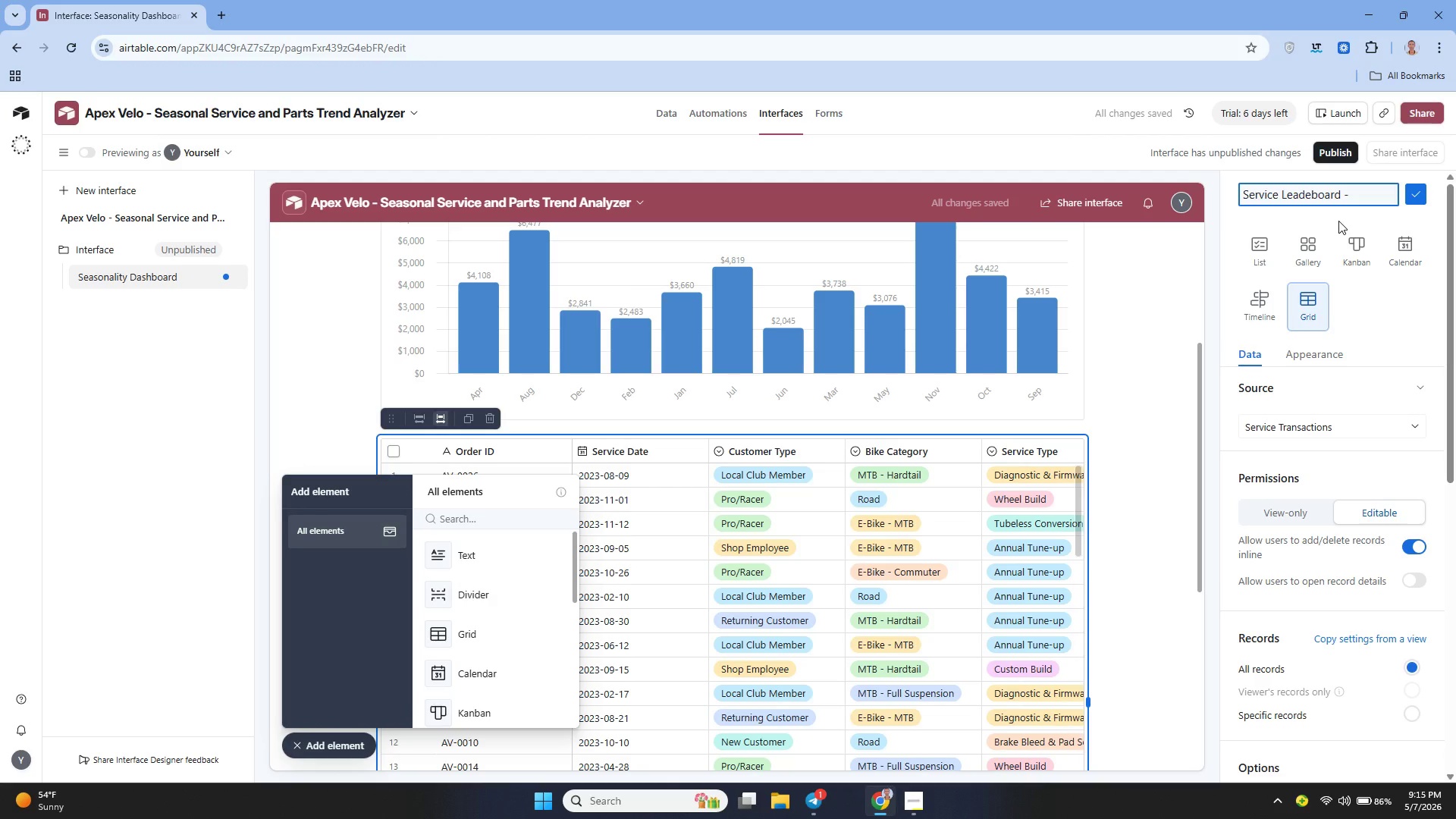 
key(ArrowRight)
 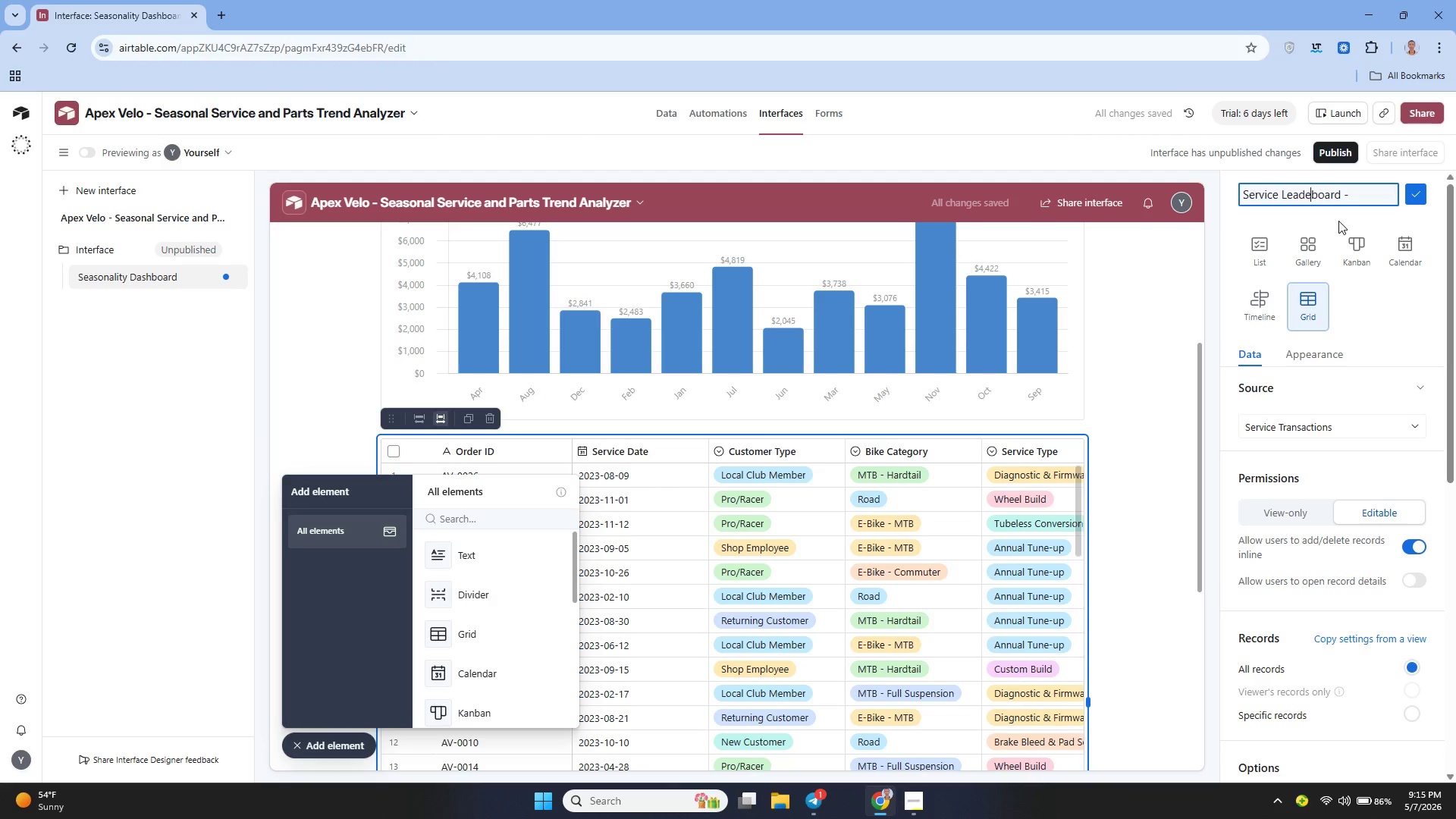 
key(R)
 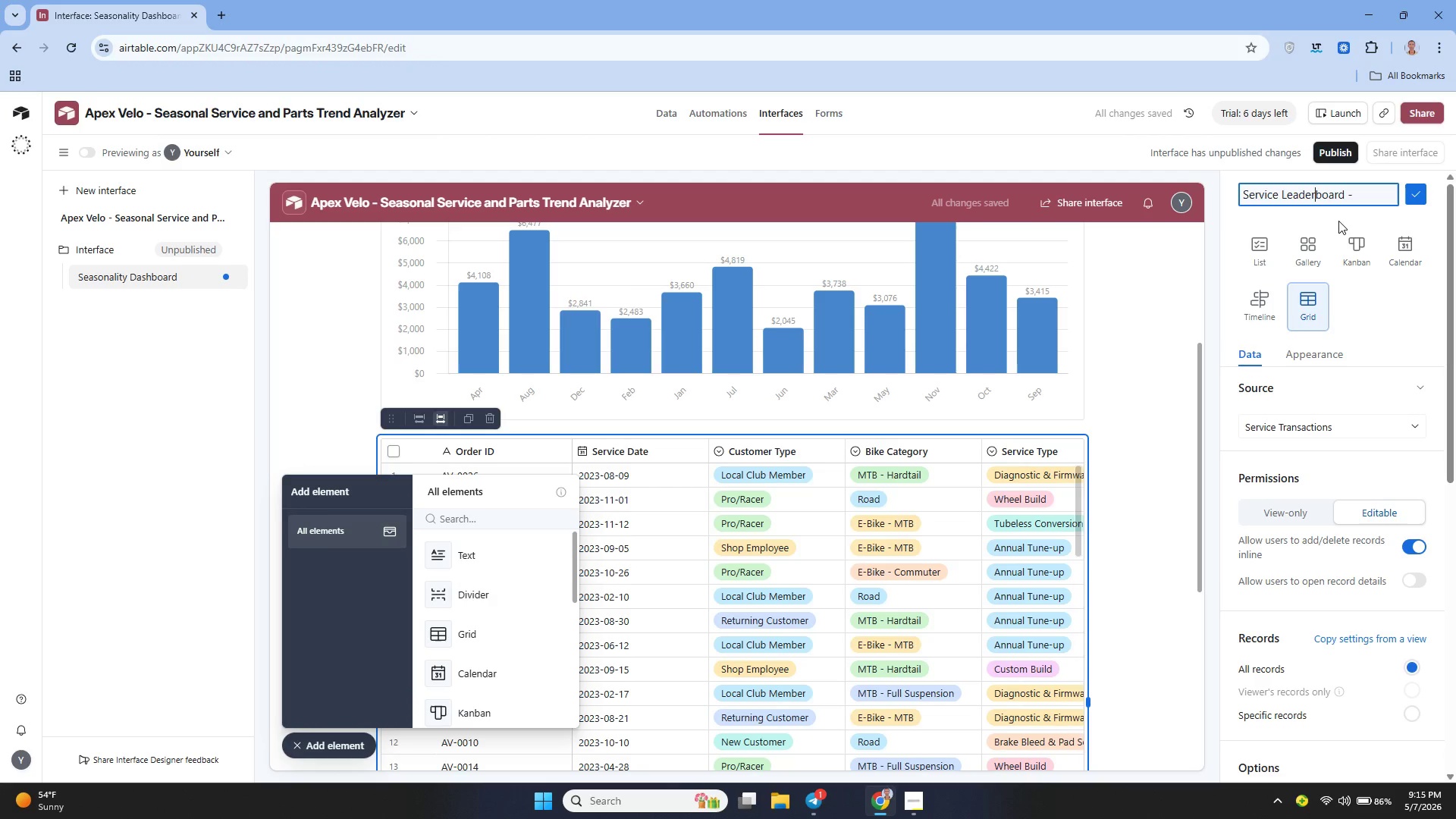 
hold_key(key=ArrowRight, duration=0.66)
 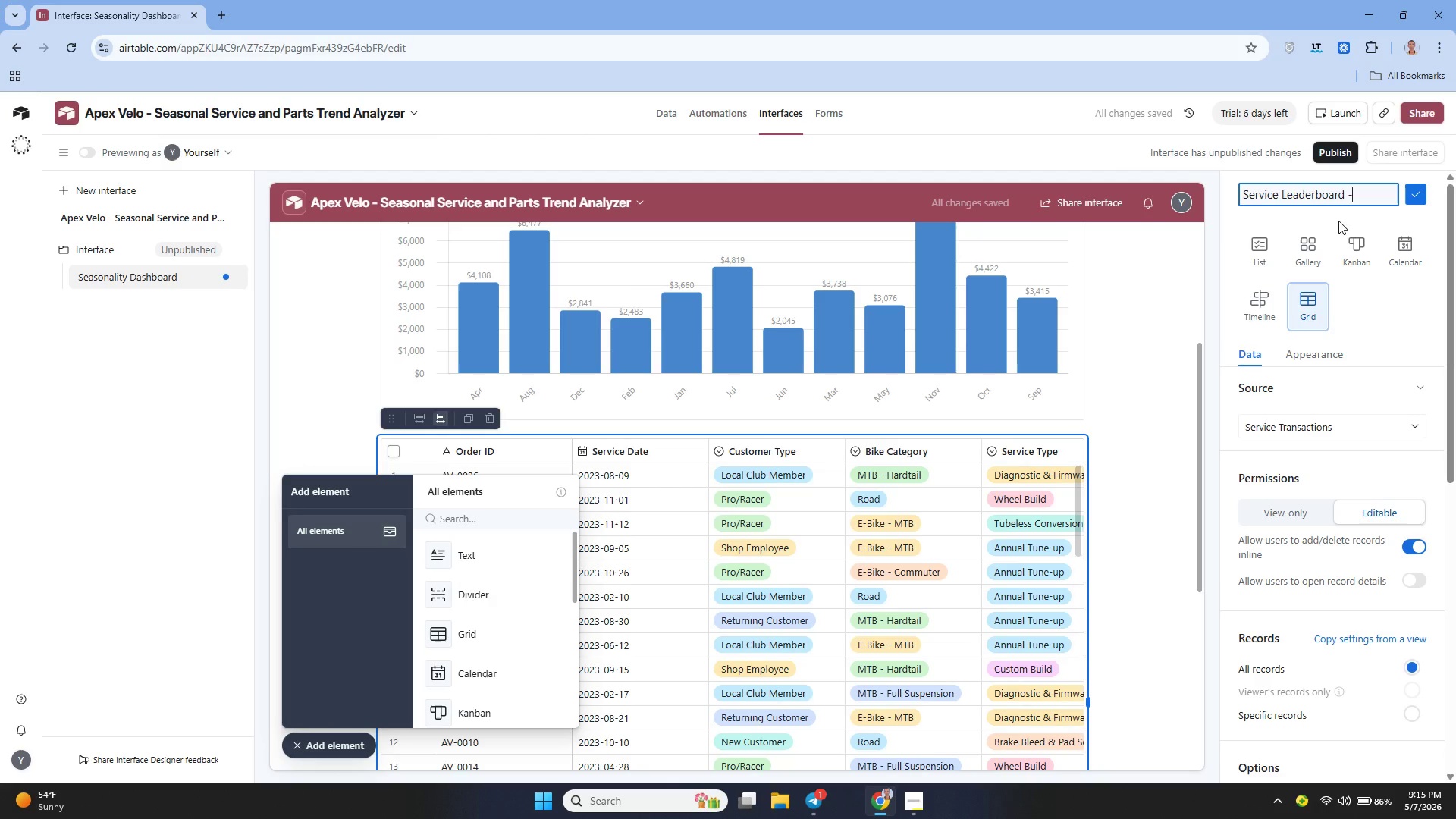 
key(ArrowRight)
 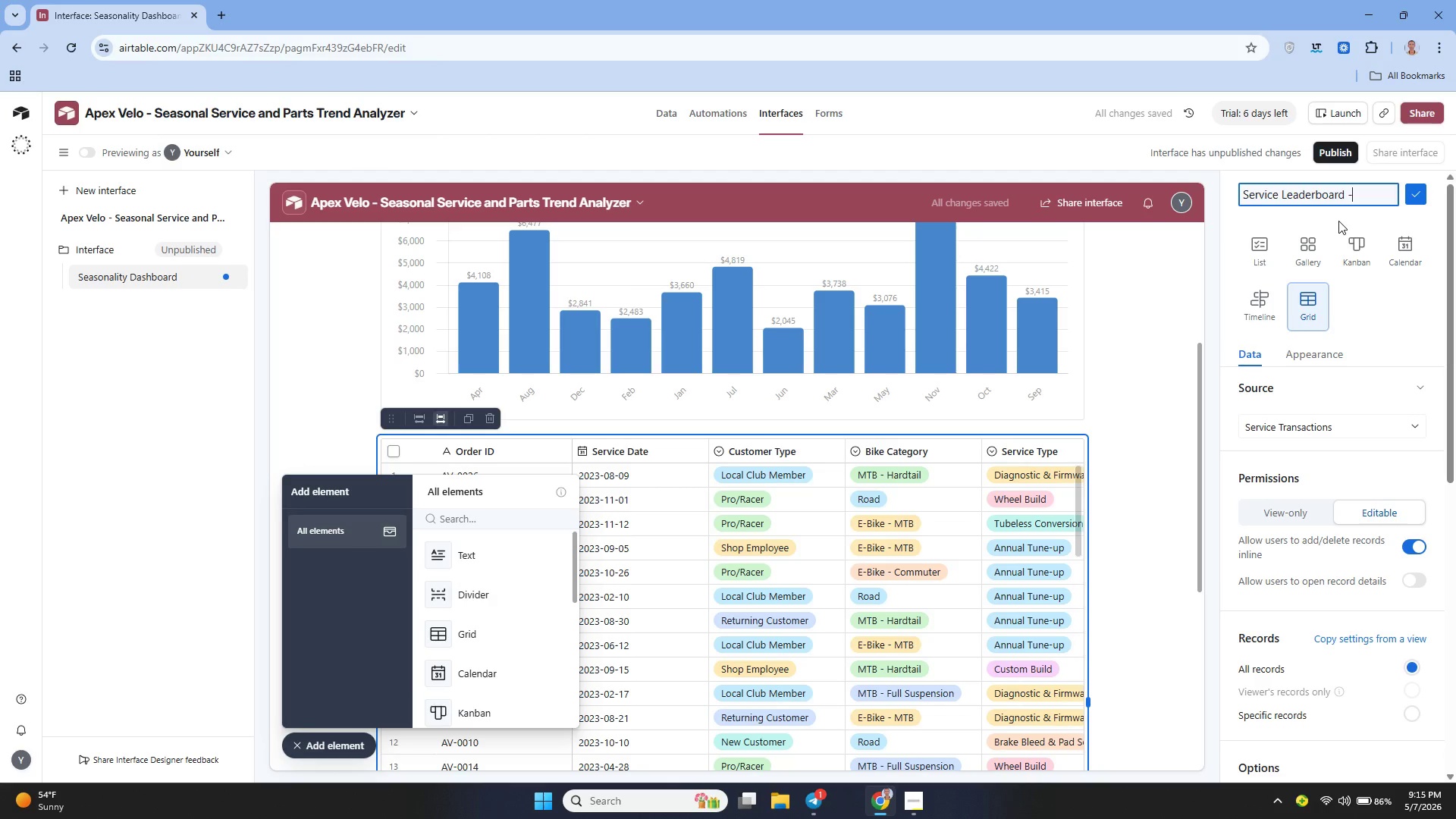 
key(ArrowRight)
 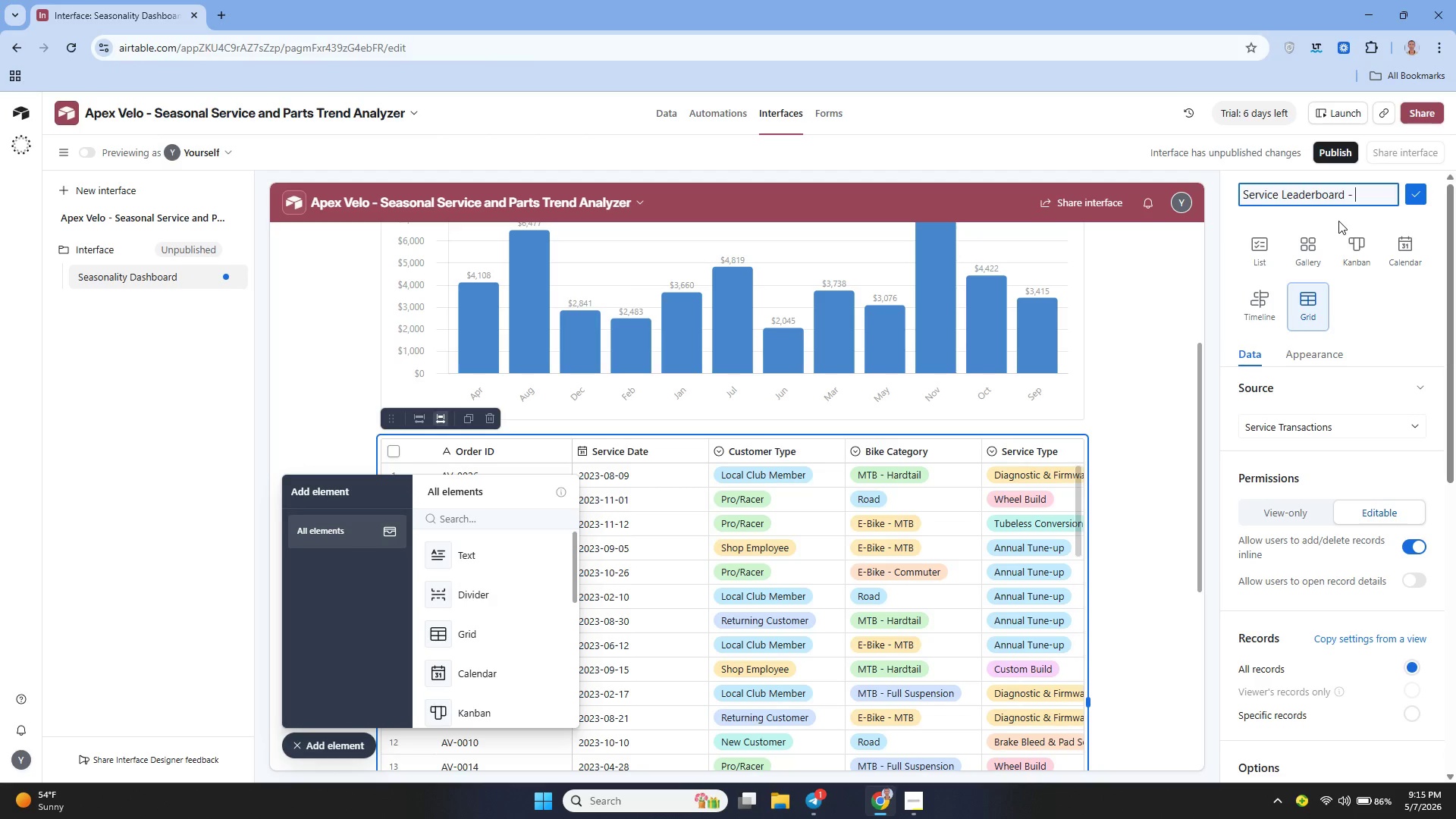 
type(Parts Margin by Bike Category )
 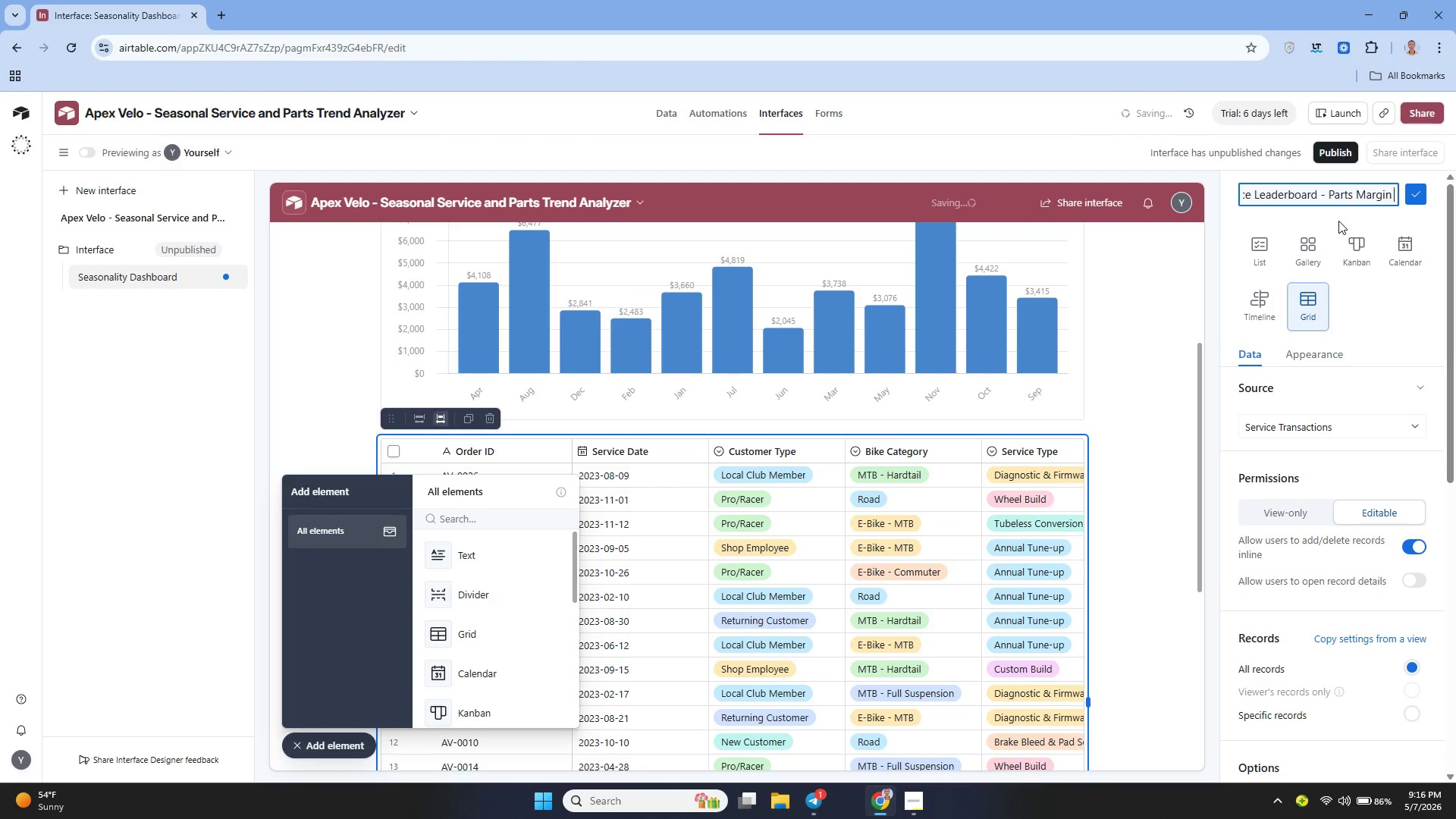 
wait(17.25)
 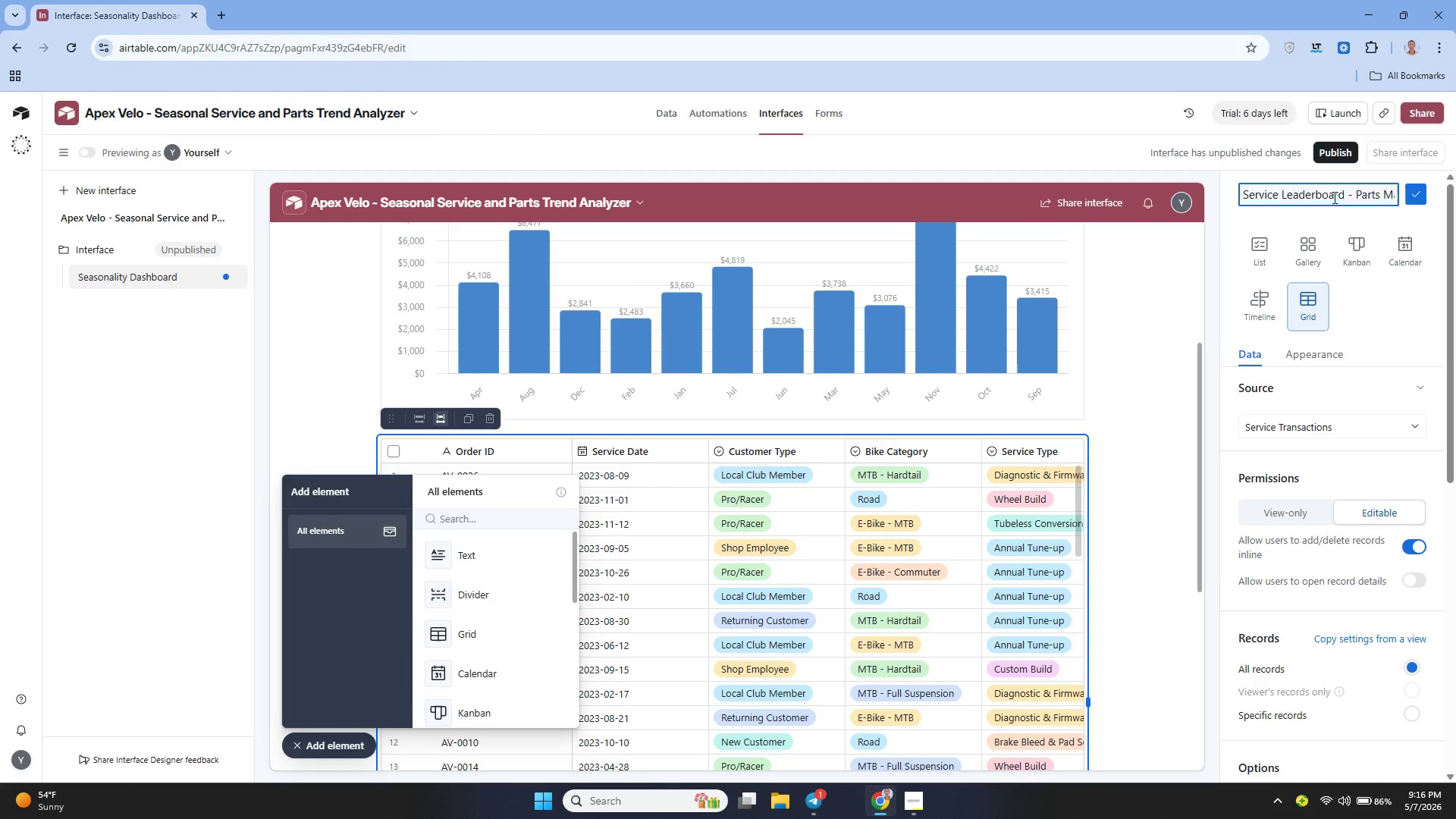 
left_click([1418, 192])
 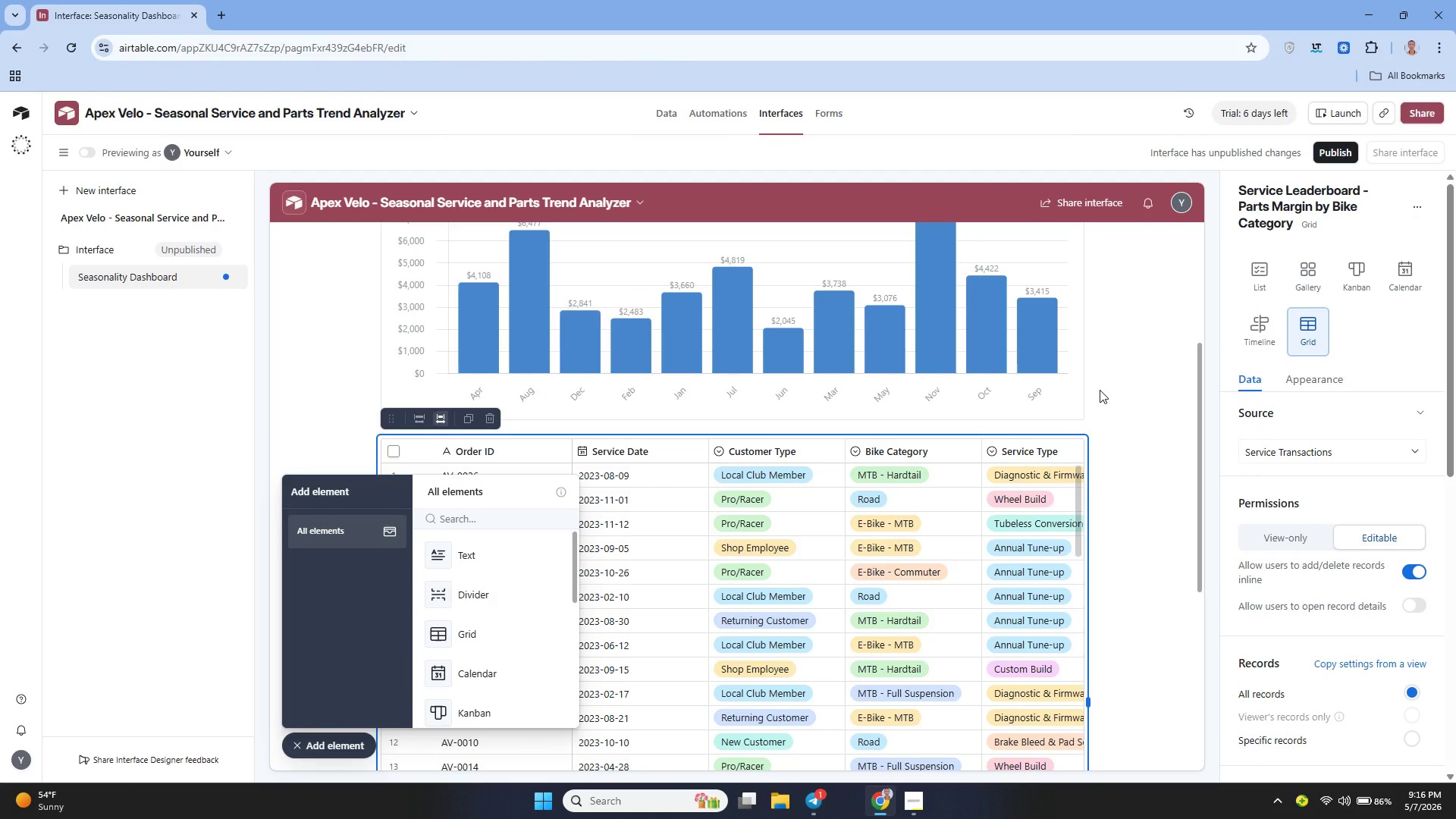 
wait(6.42)
 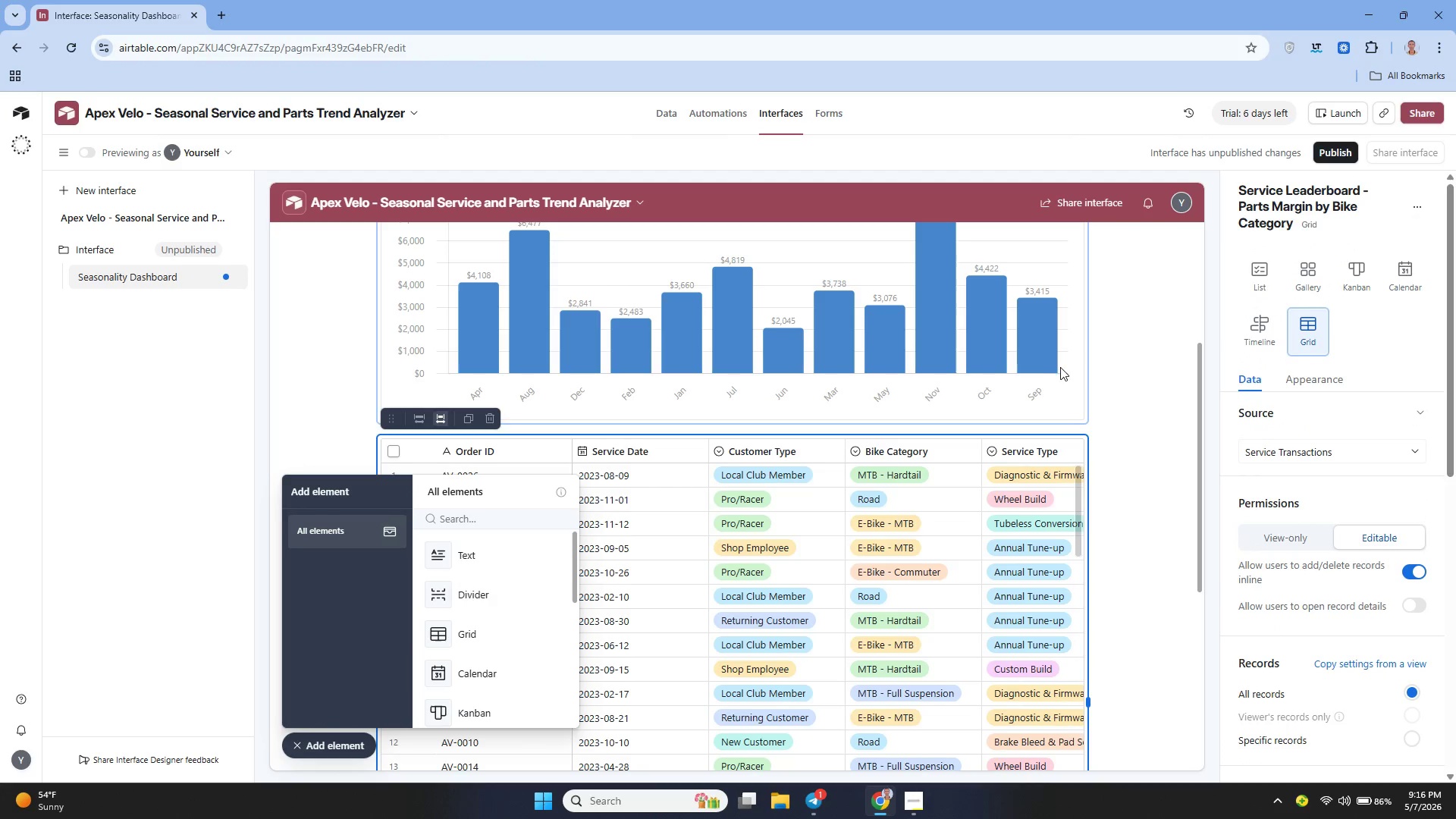 
mouse_move([1347, 557])
 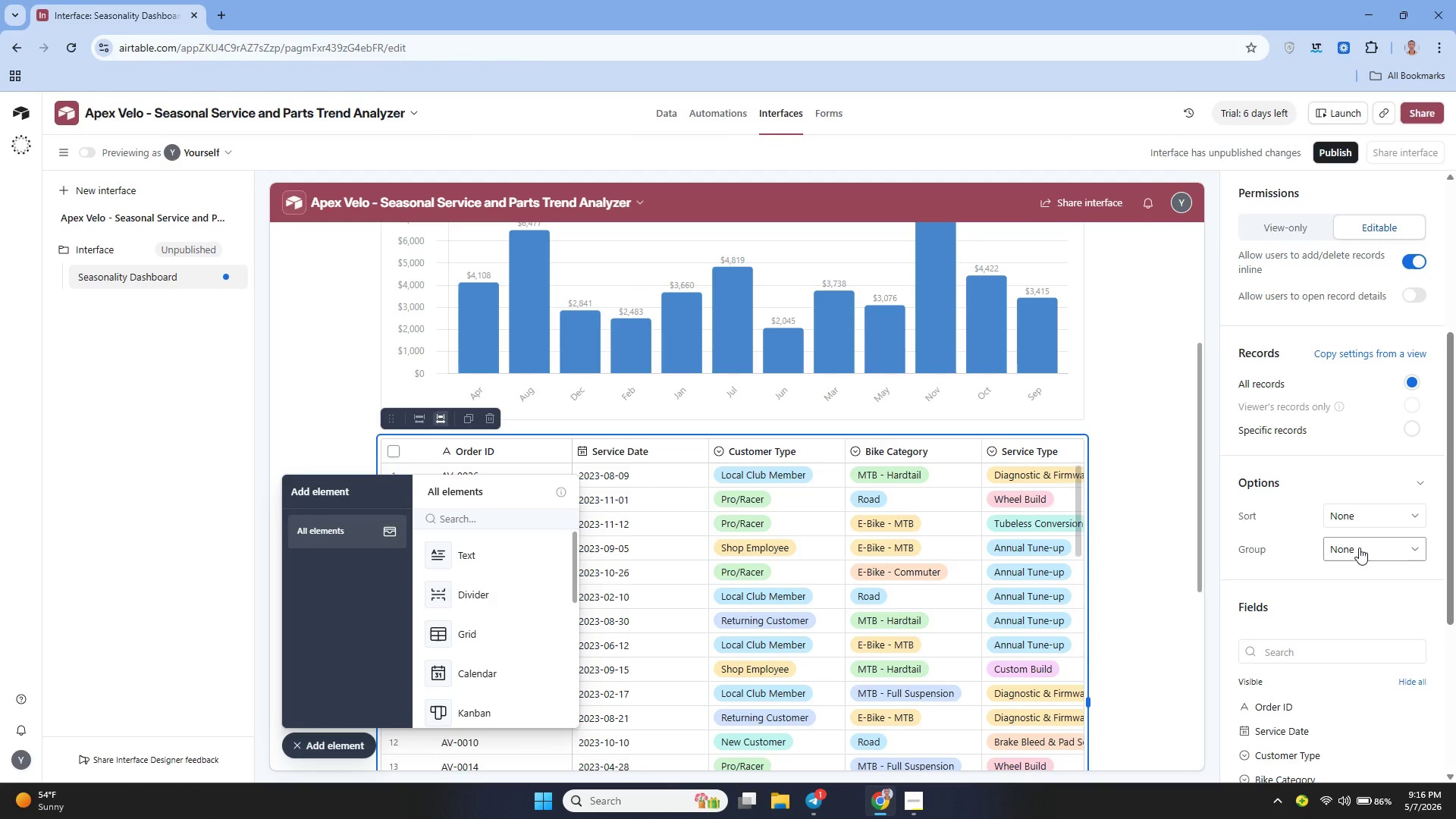 
left_click([1359, 548])
 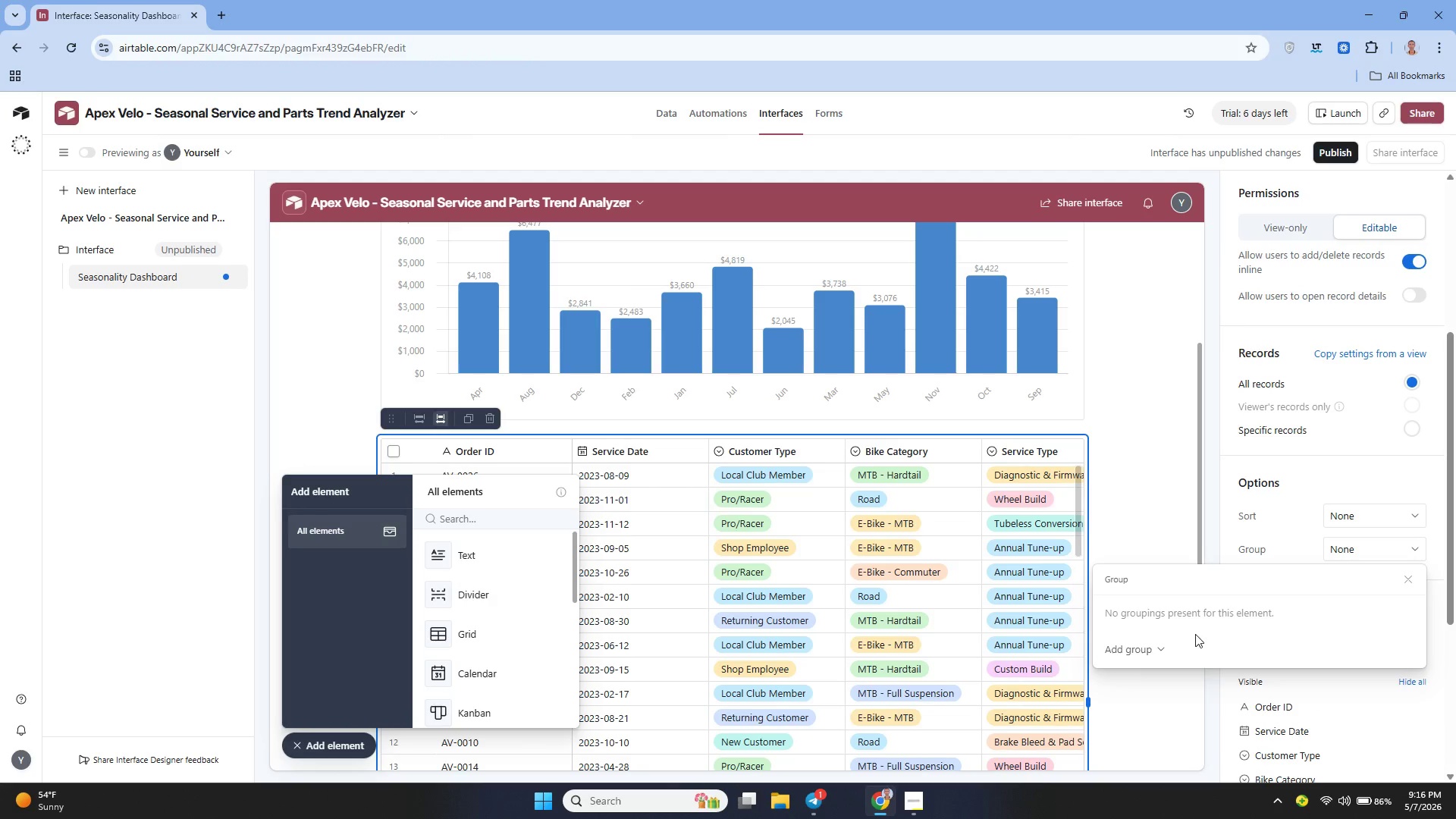 
left_click([1134, 646])
 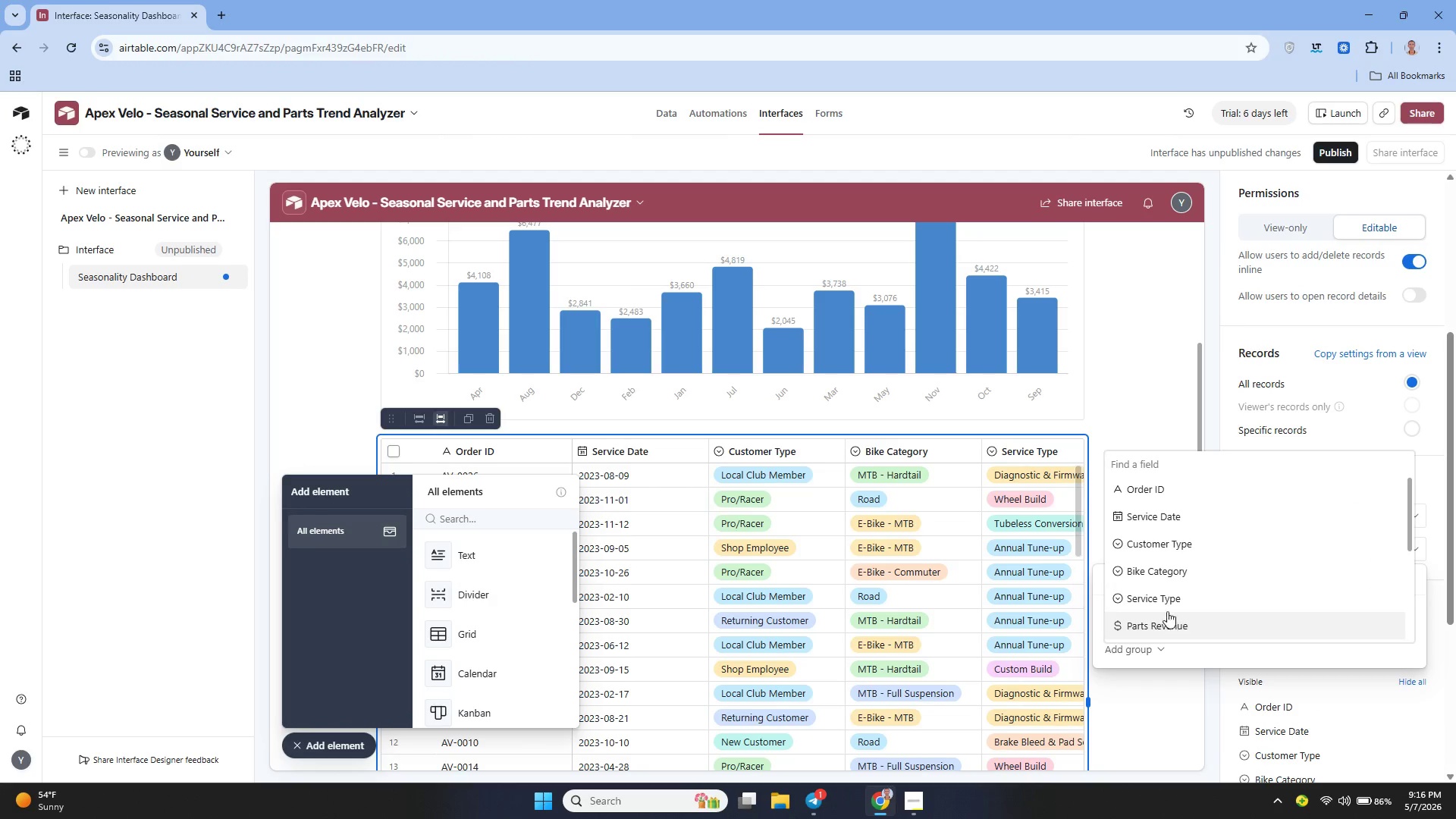 
left_click([1165, 582])
 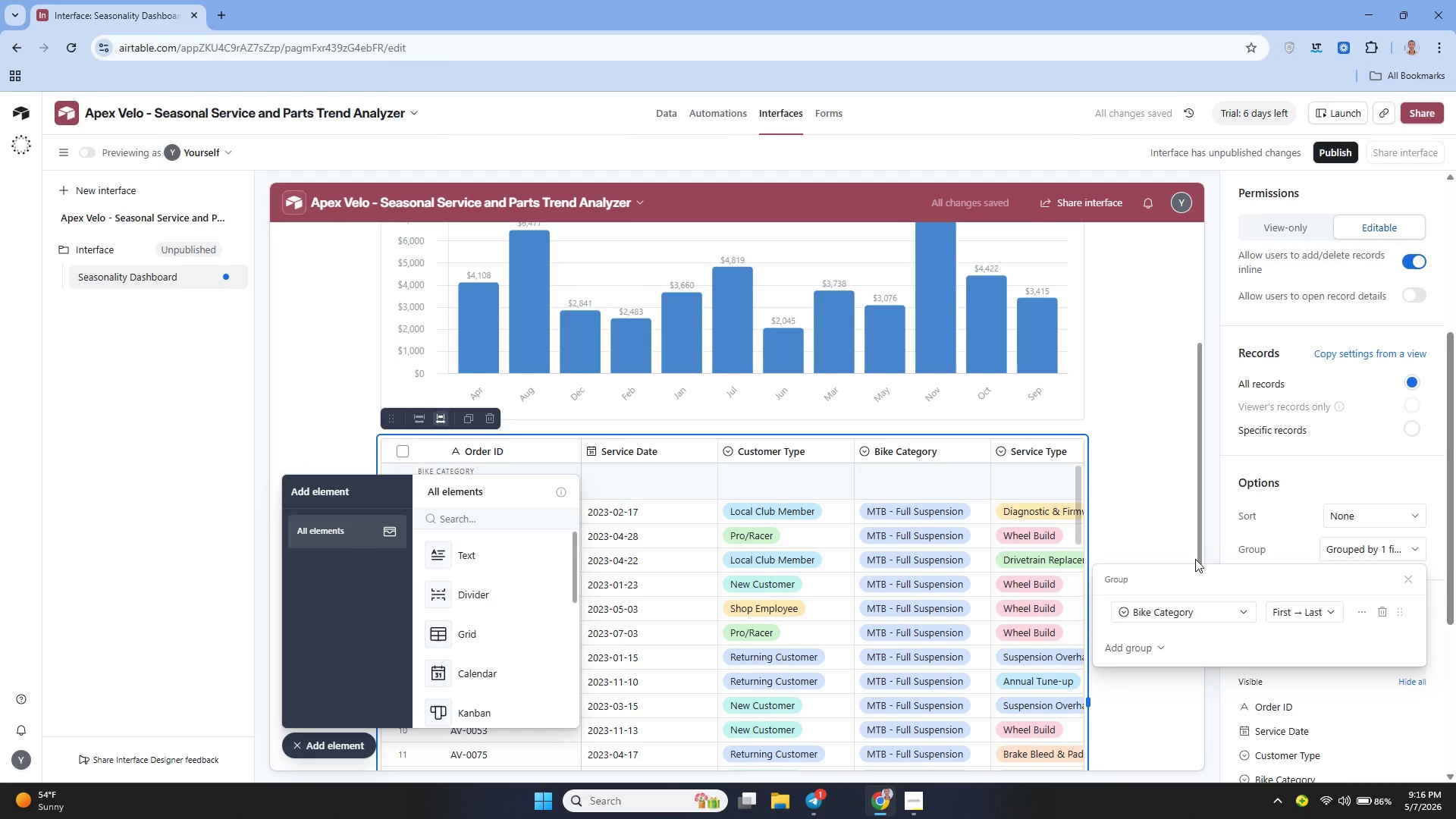 
wait(6.17)
 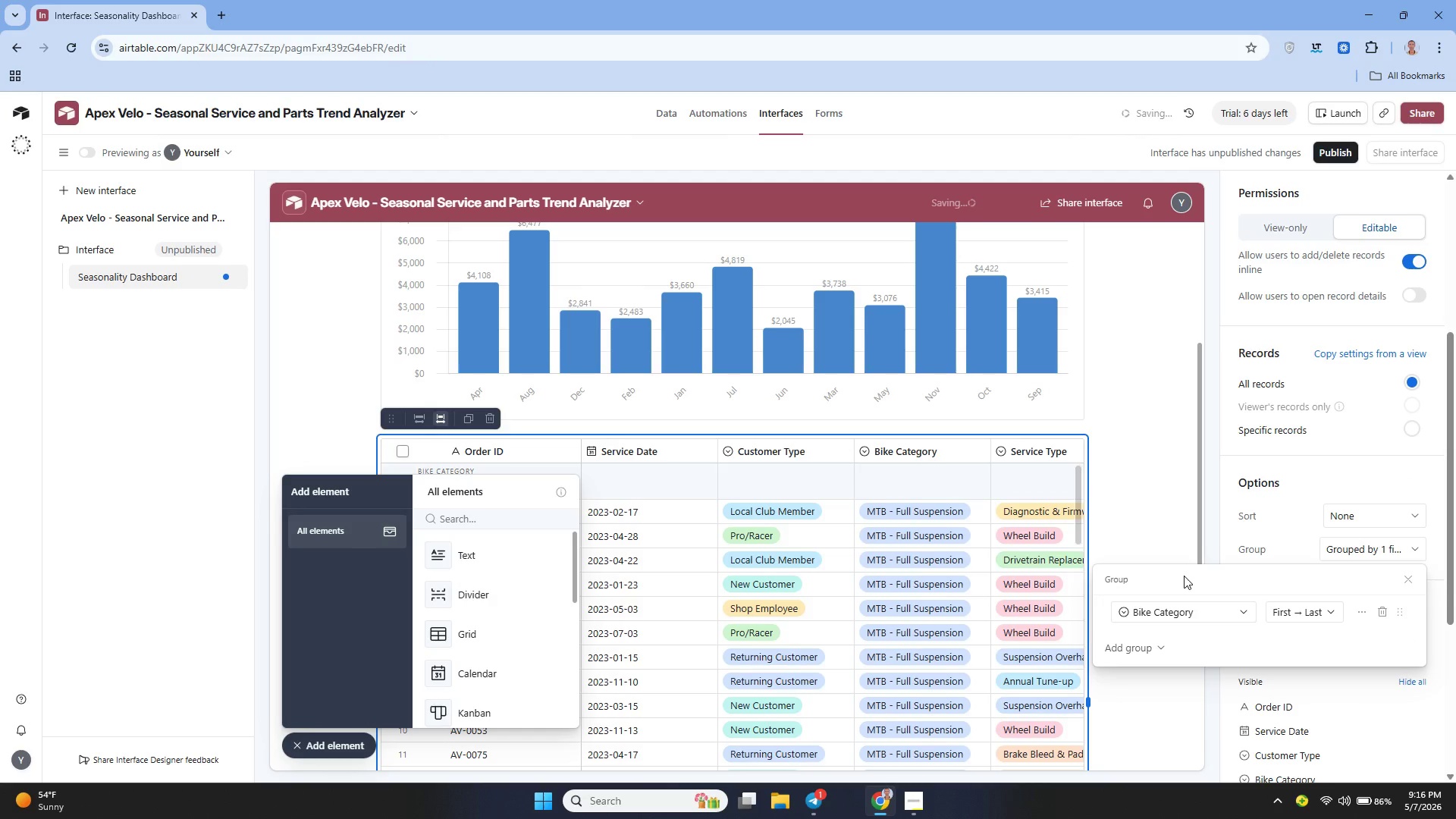 
left_click([1231, 521])
 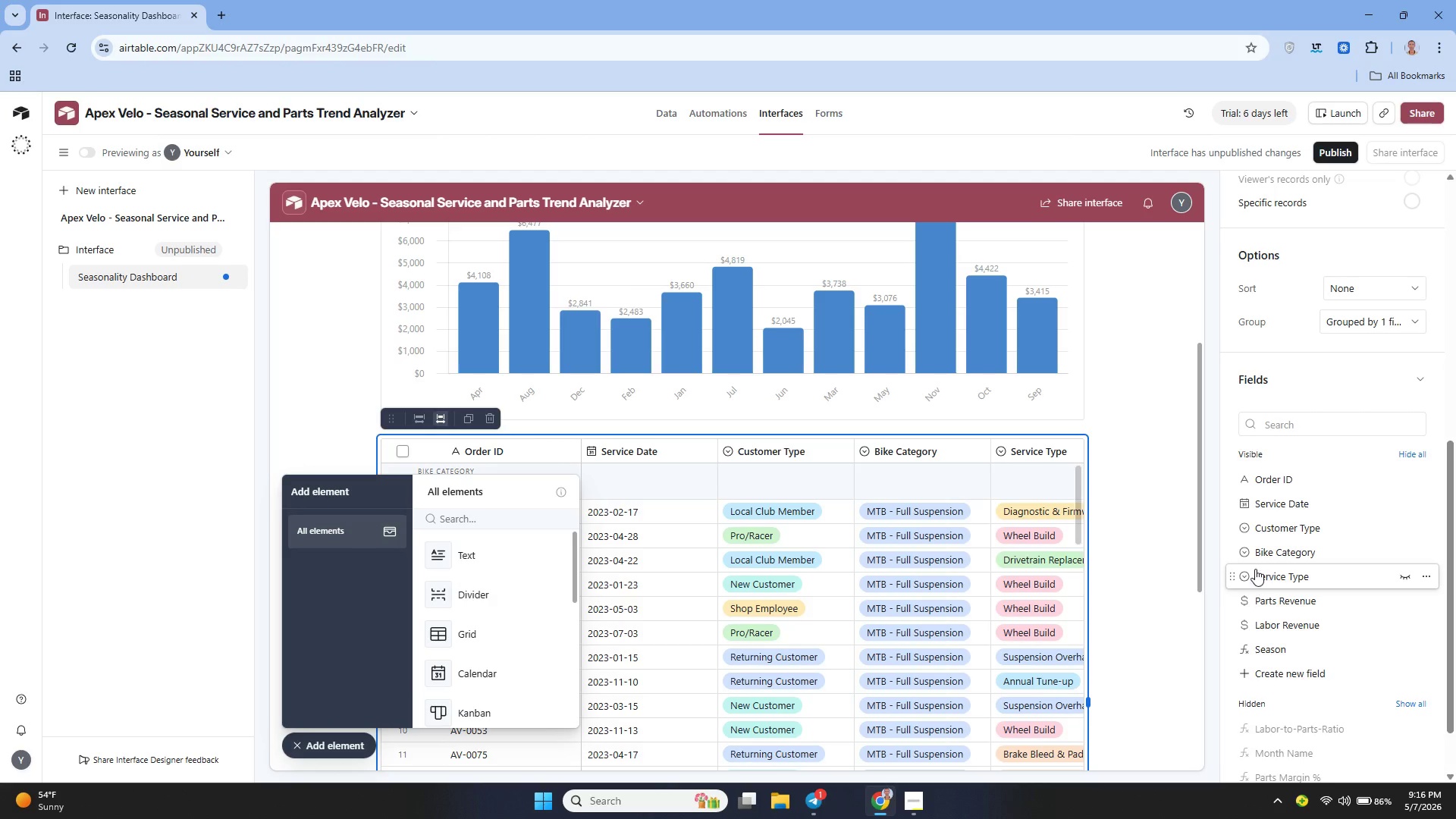 
wait(9.63)
 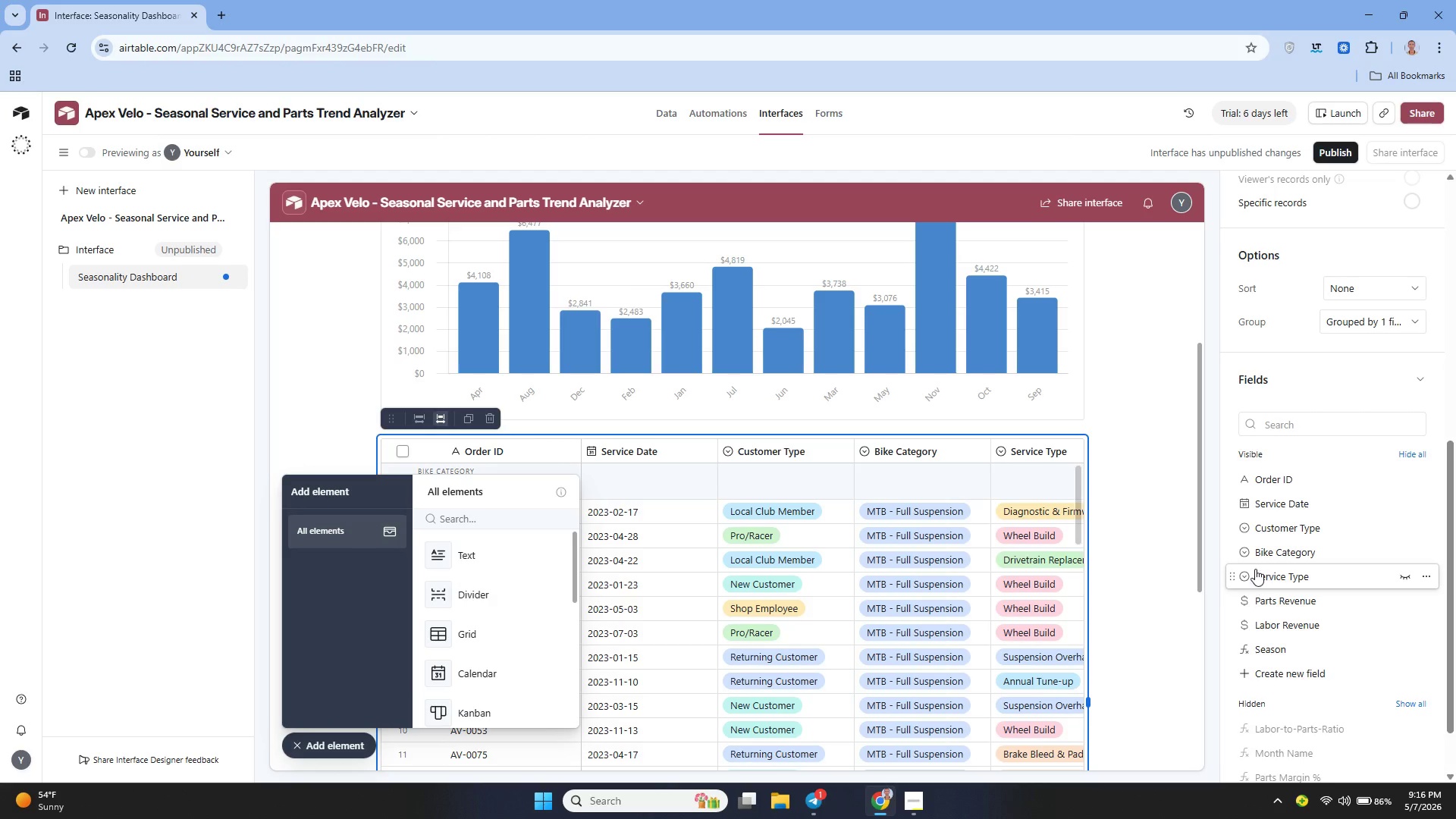 
mouse_move([1303, 507])
 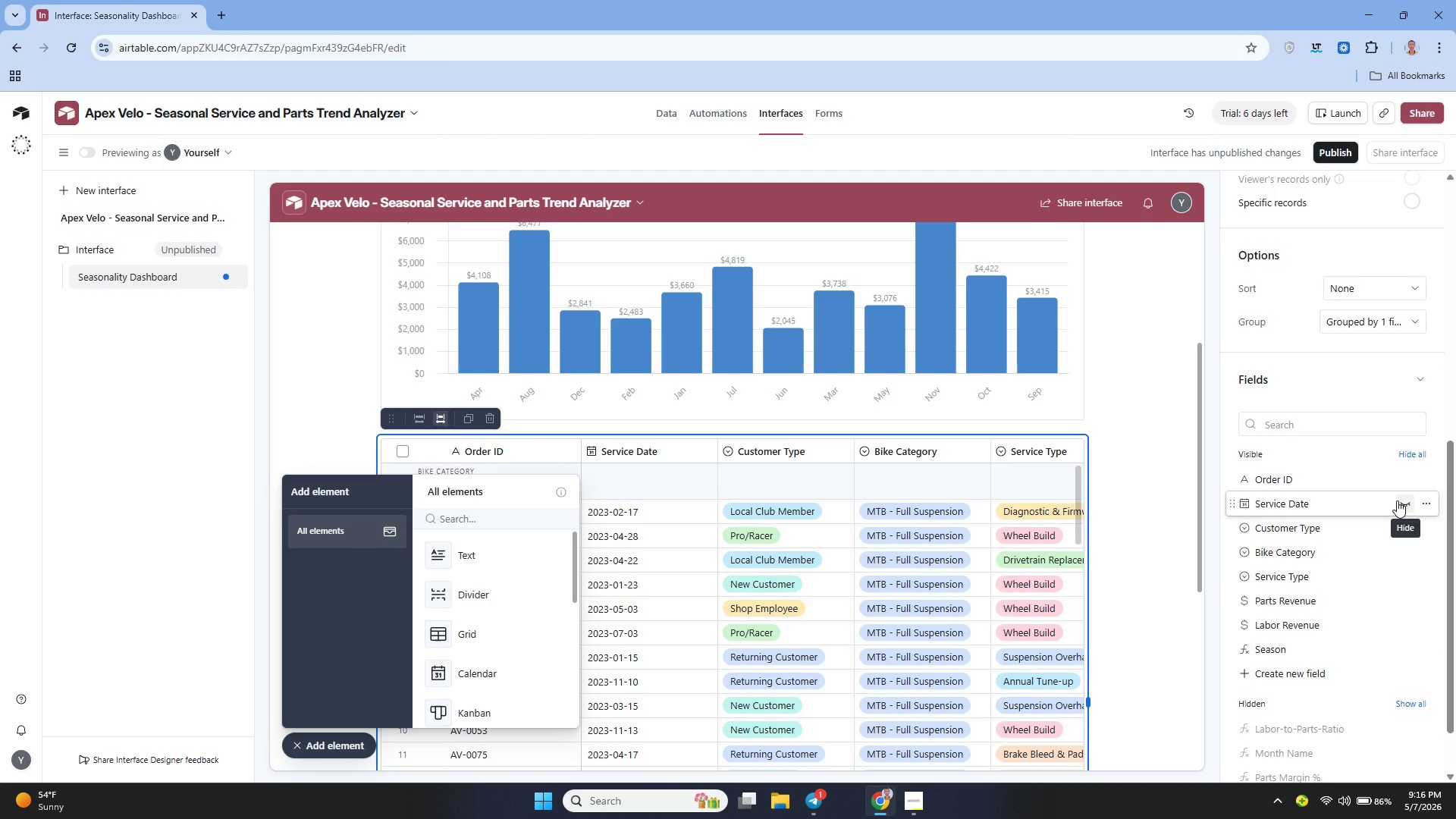 
left_click([1397, 500])
 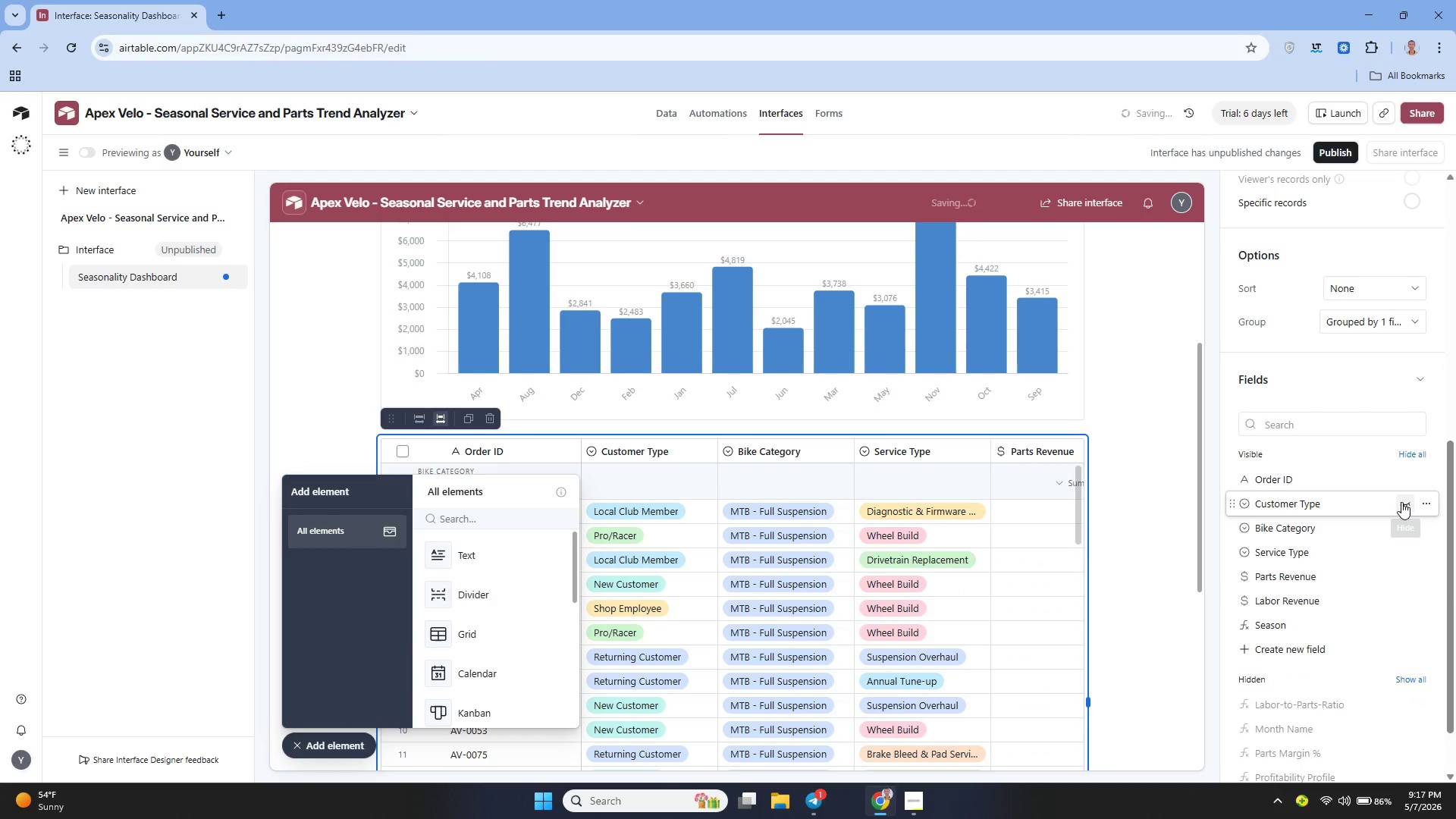 
left_click([1400, 502])
 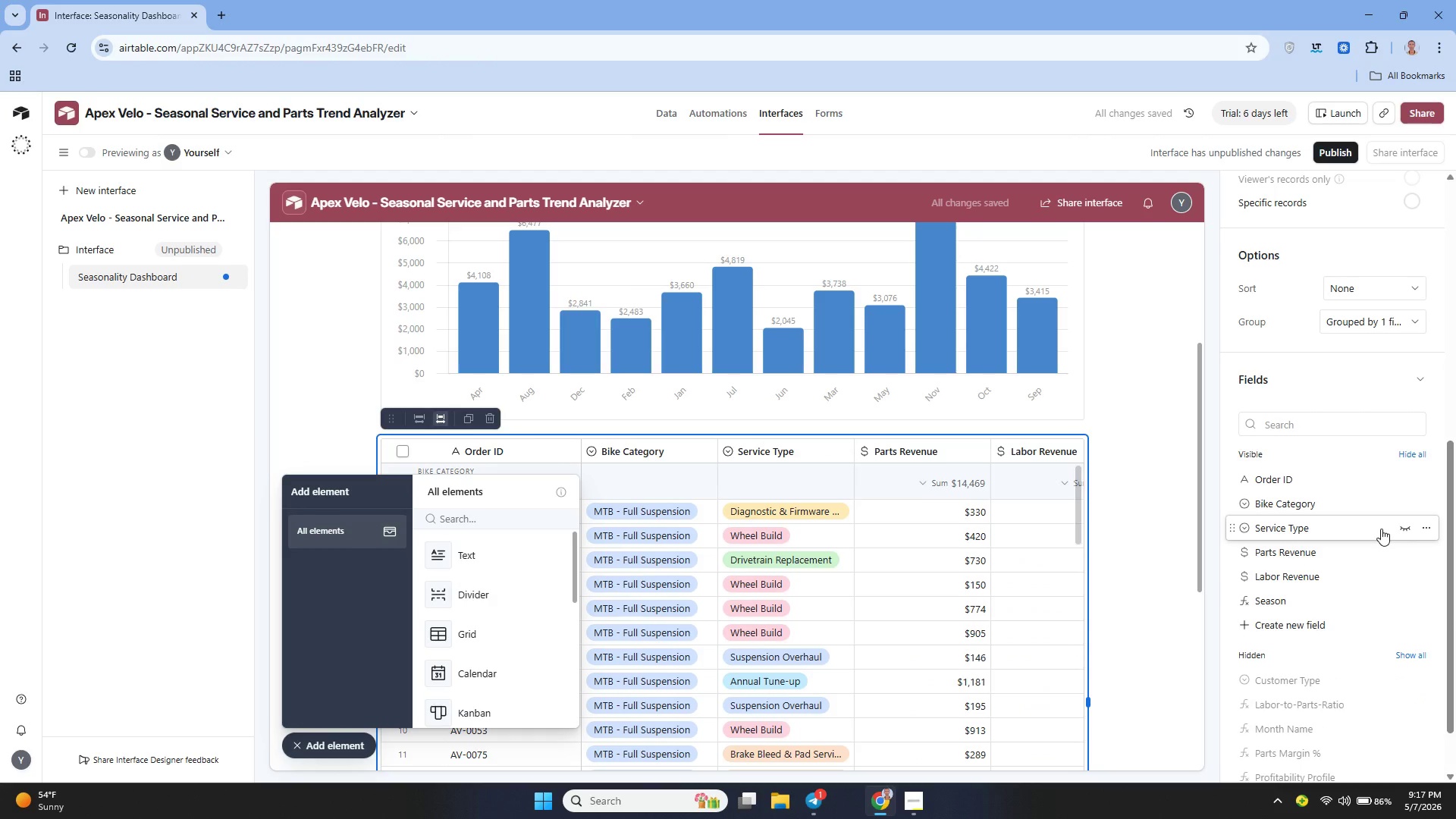 
wait(9.92)
 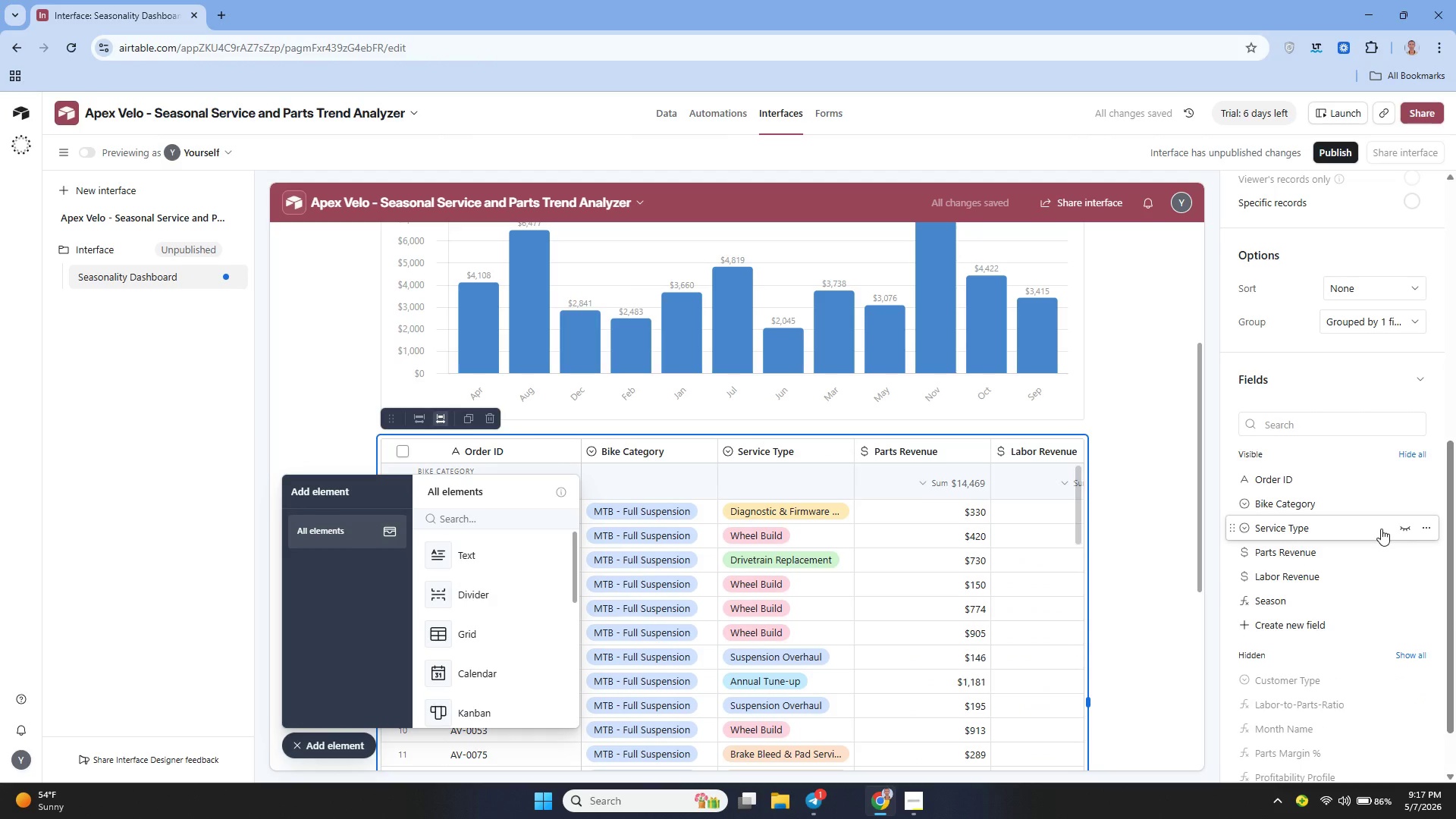 
left_click([1406, 519])
 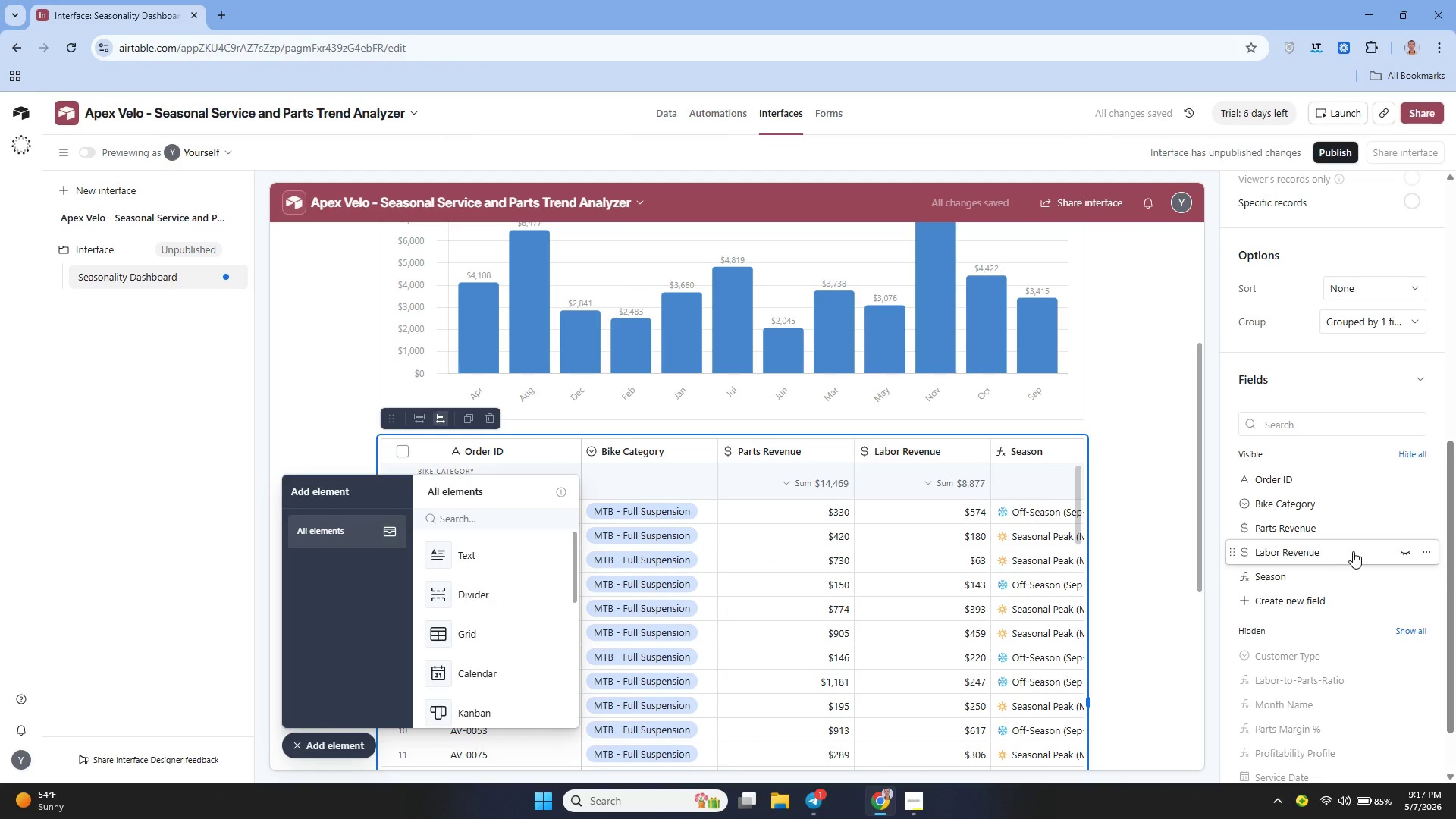 
wait(7.08)
 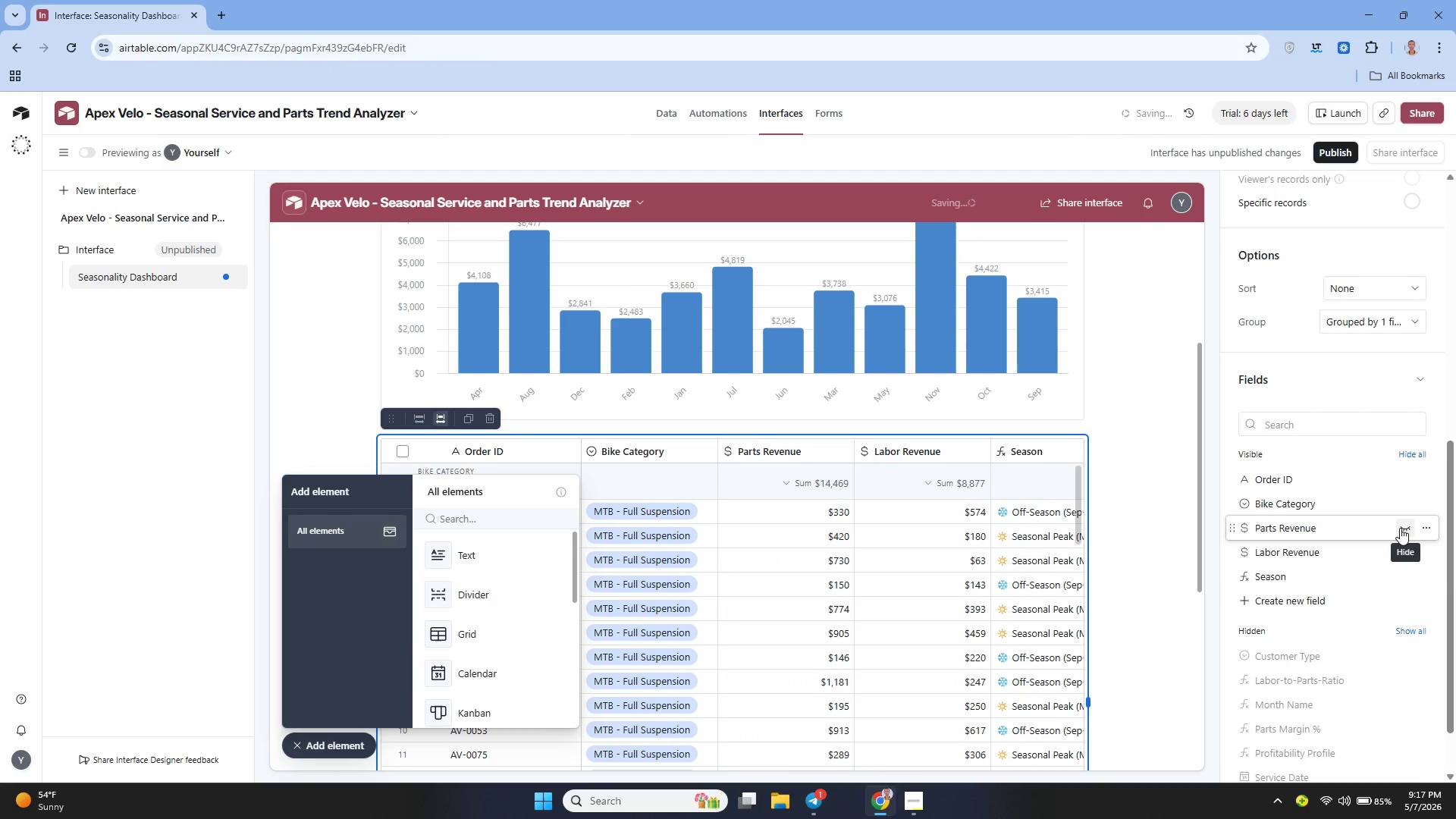 
left_click([1406, 554])
 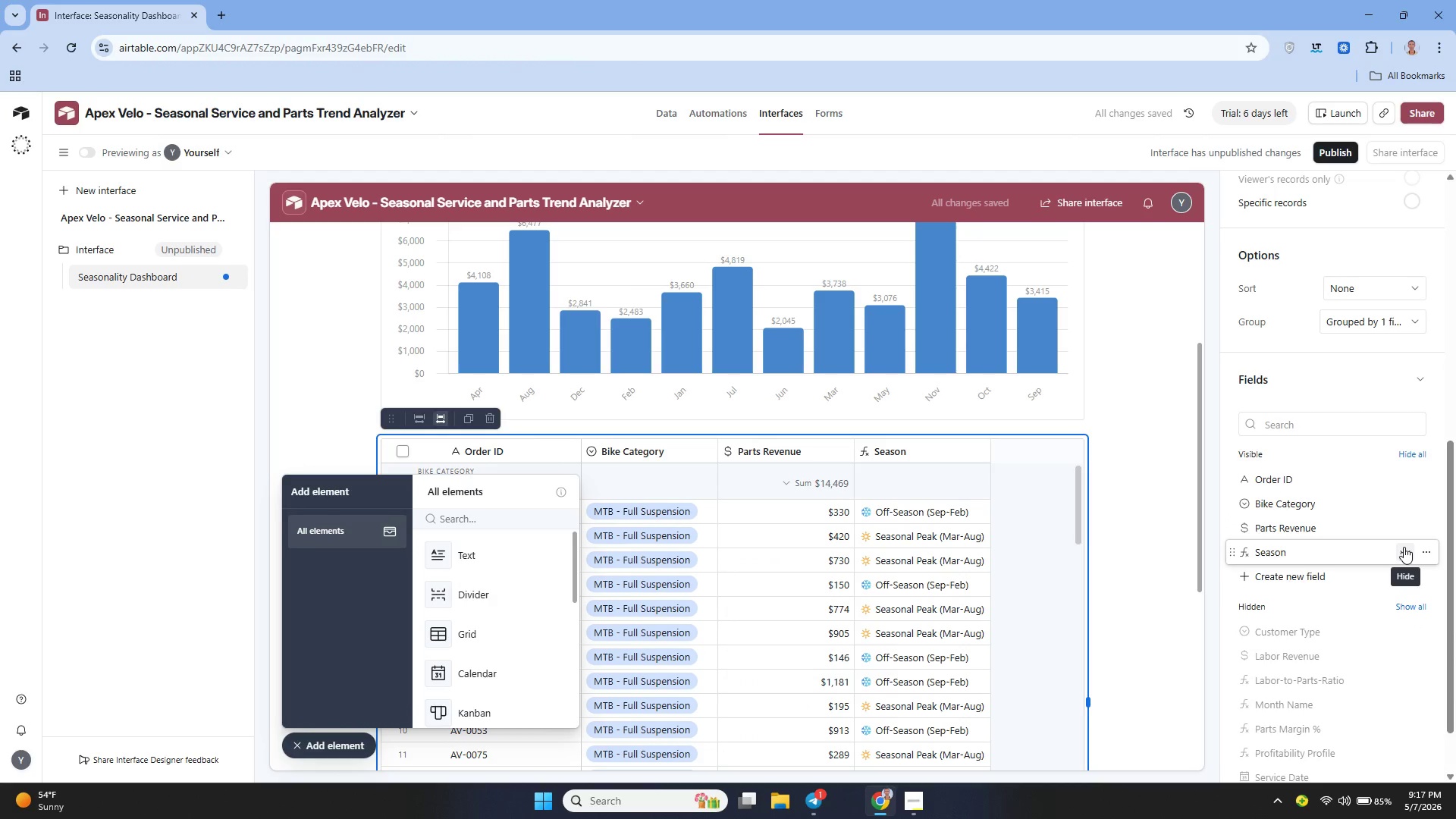 
left_click([1404, 547])
 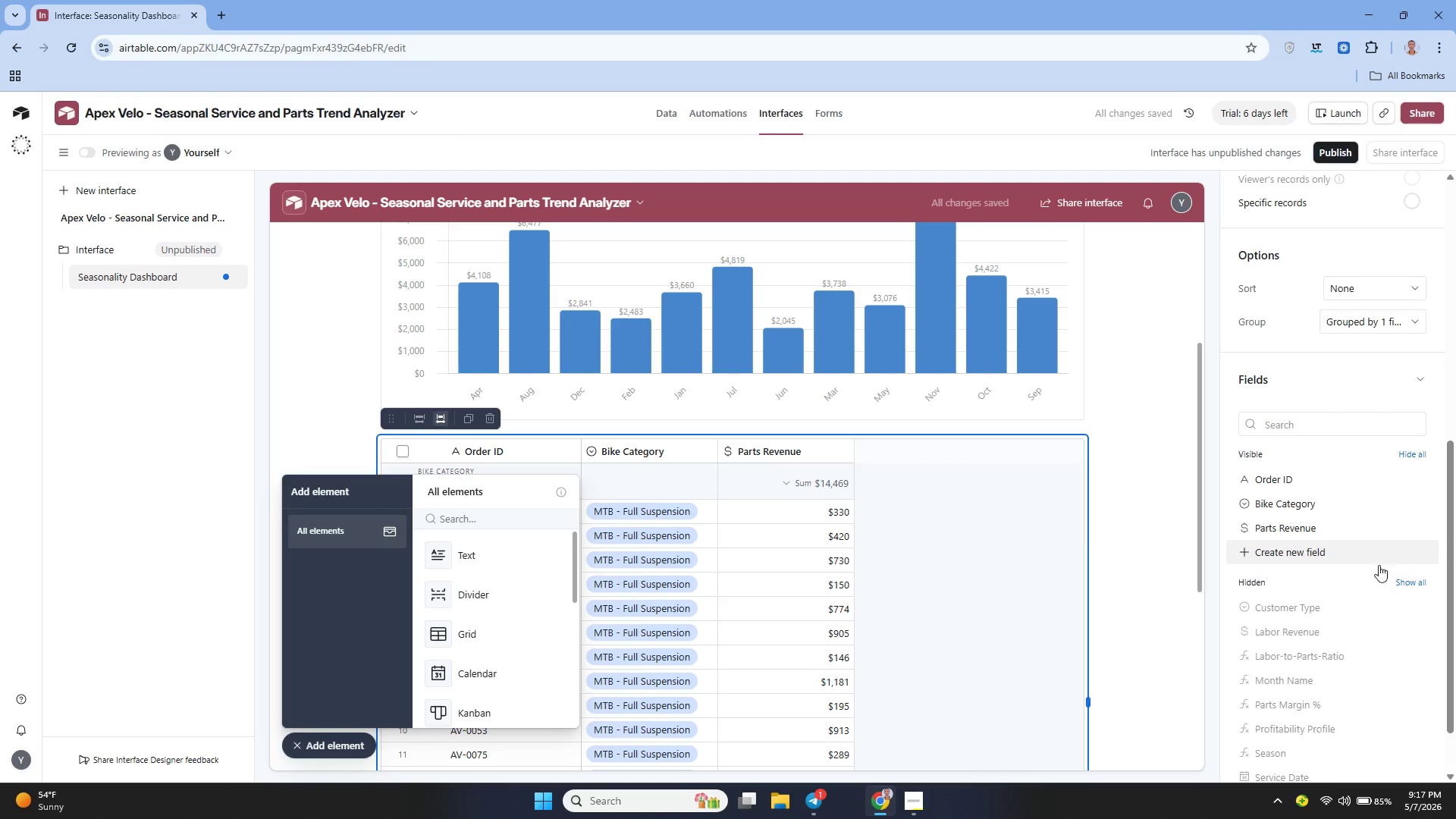 
mouse_move([1352, 624])
 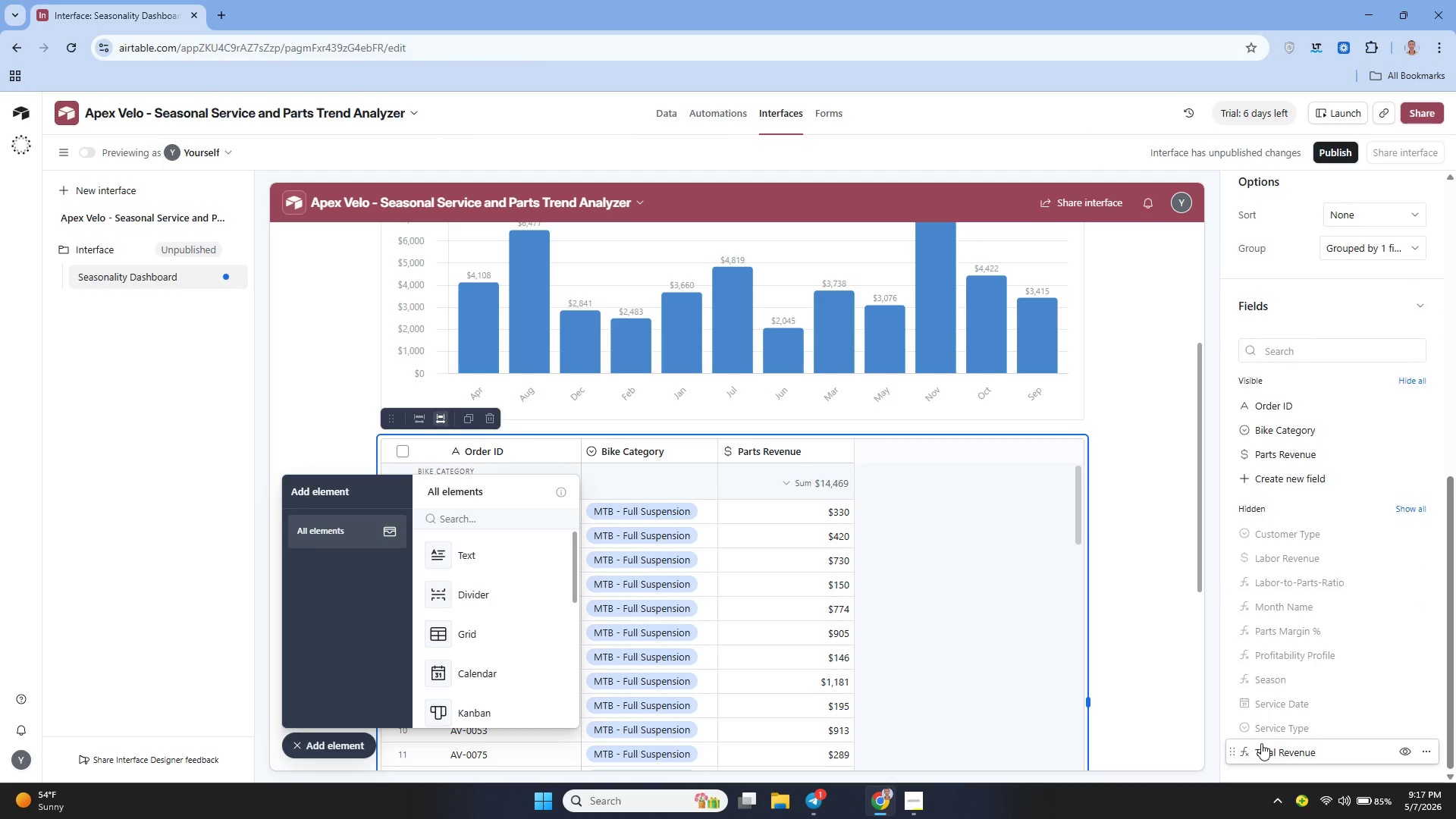 
wait(11.02)
 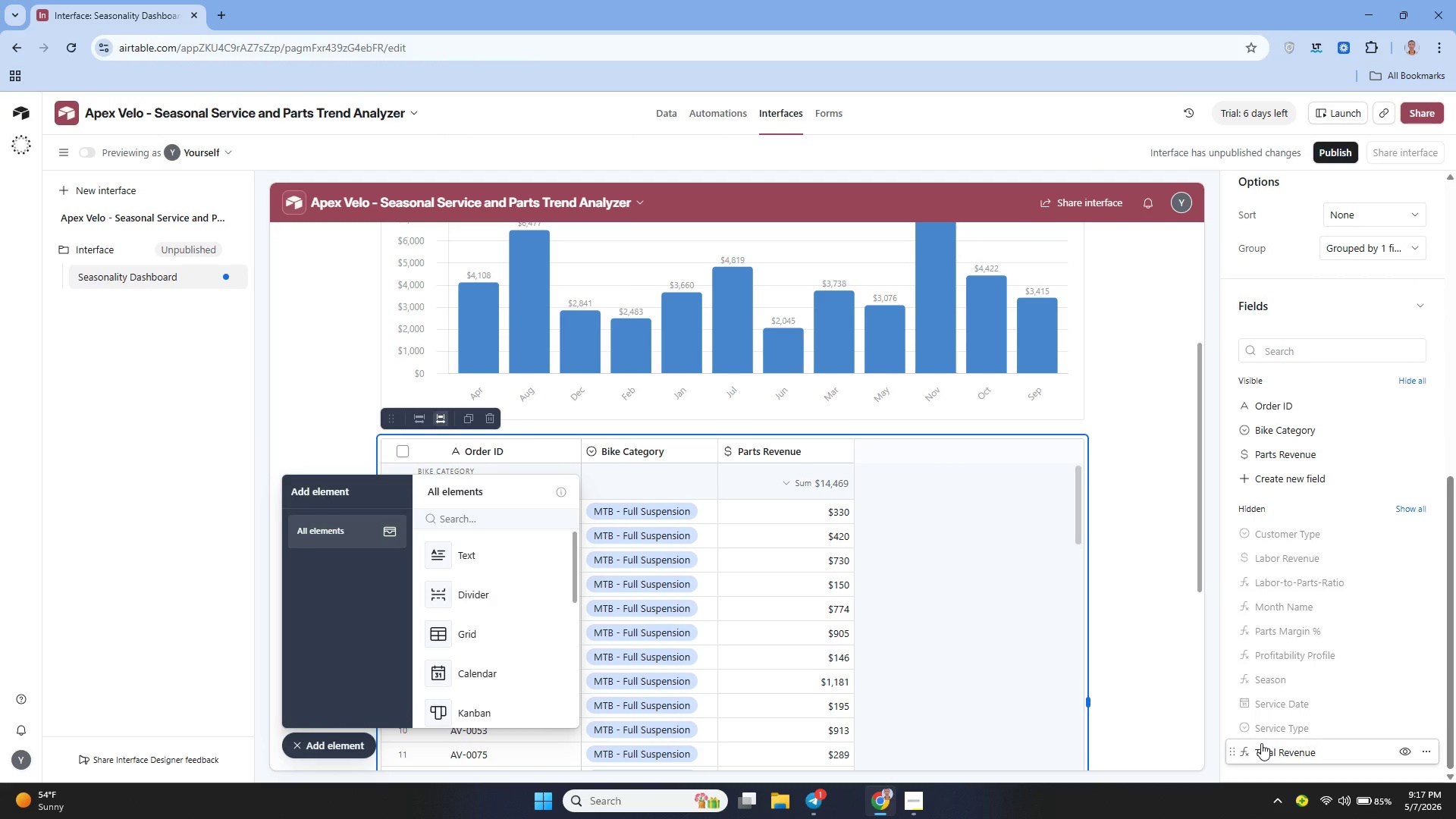 
left_click([1404, 634])
 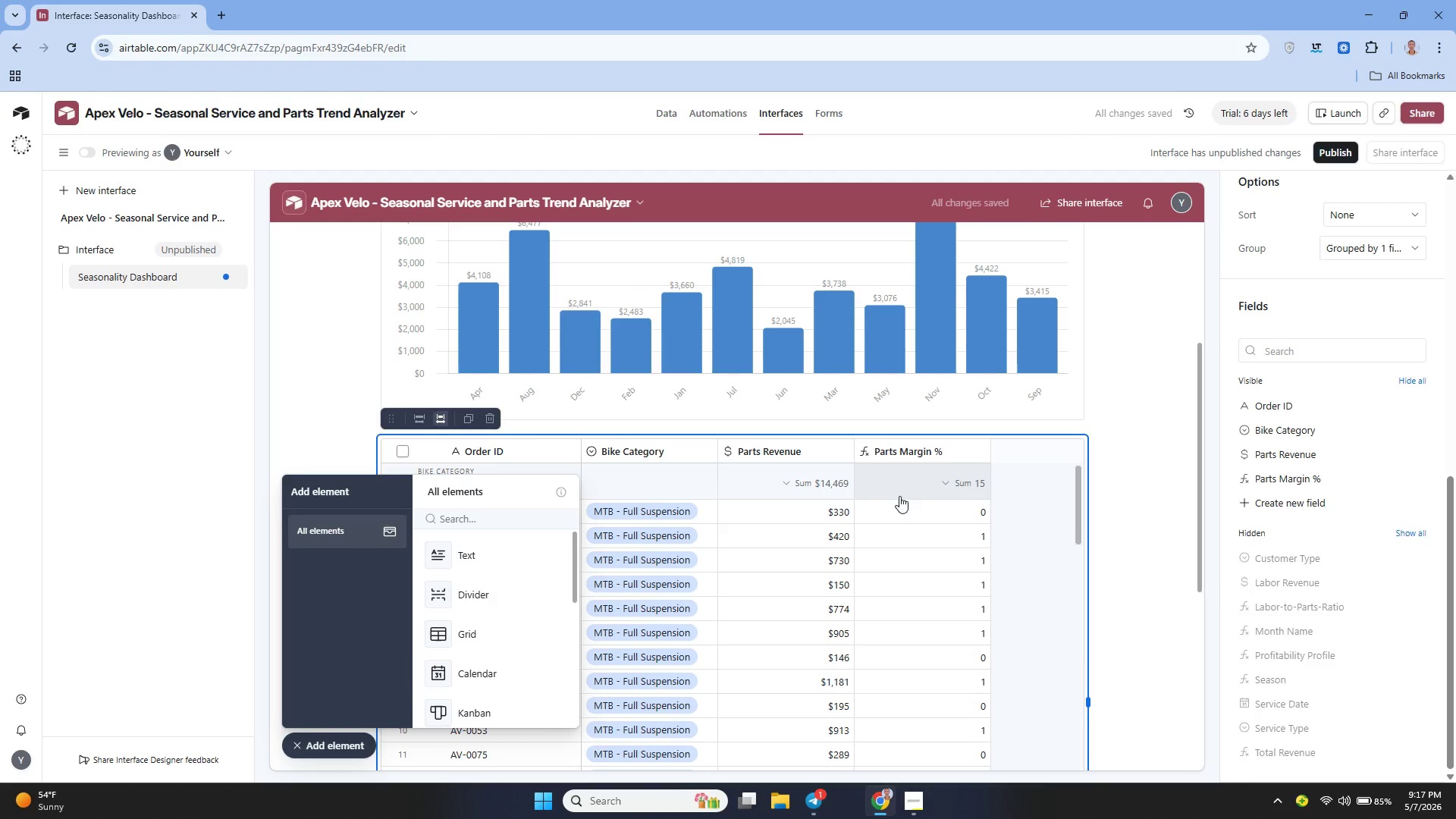 
wait(5.44)
 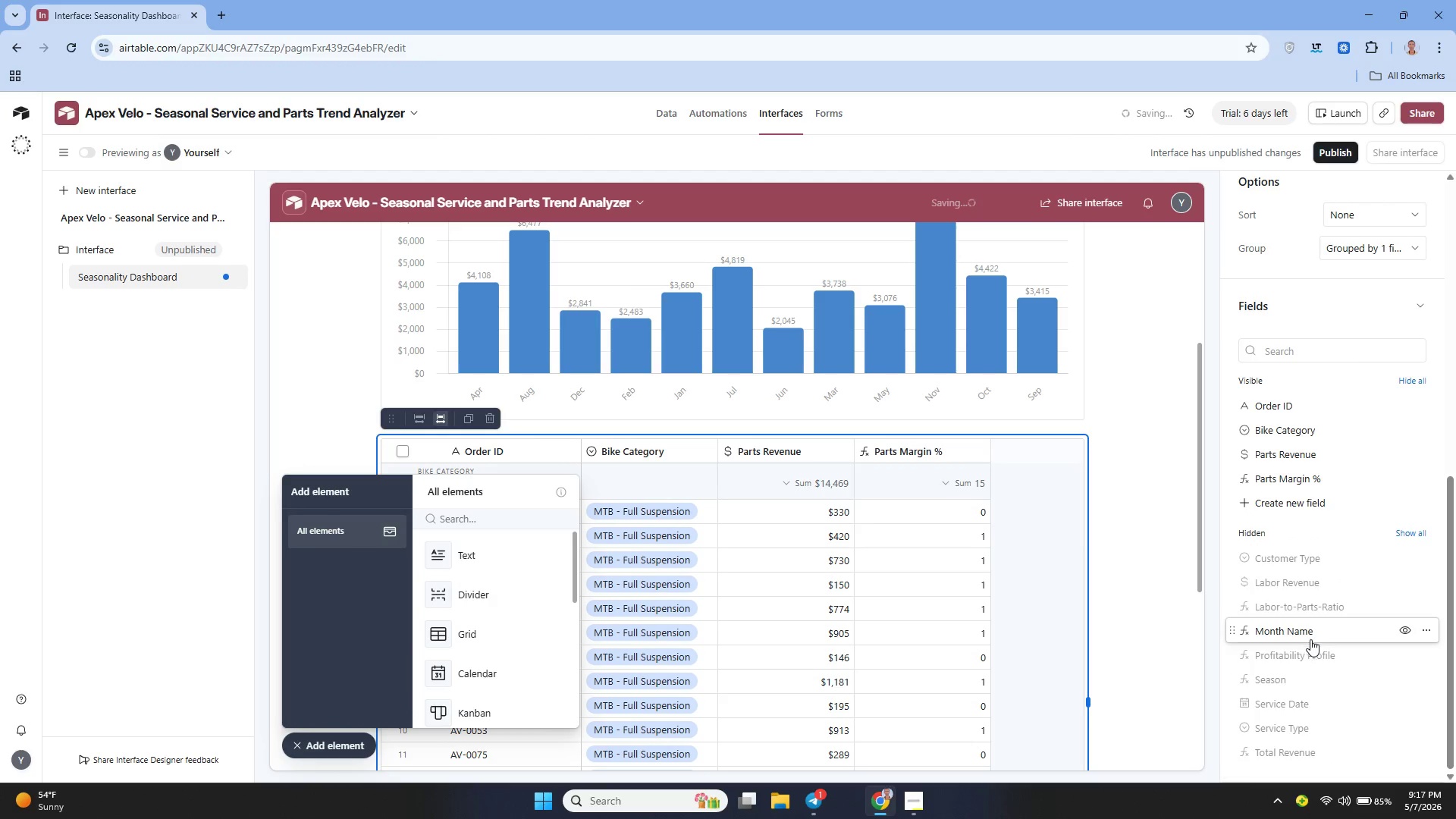 
left_click([946, 480])
 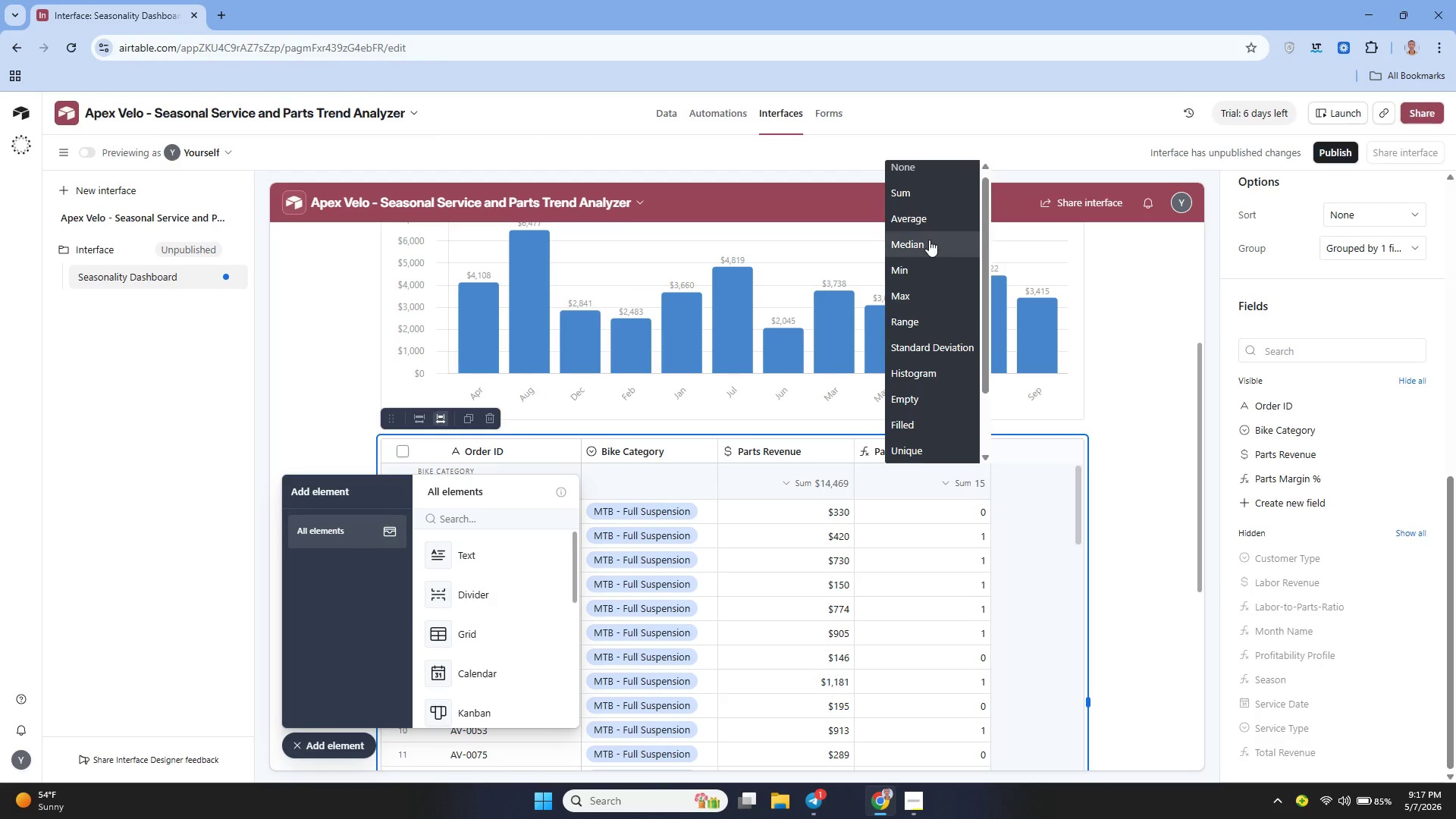 
left_click([923, 221])
 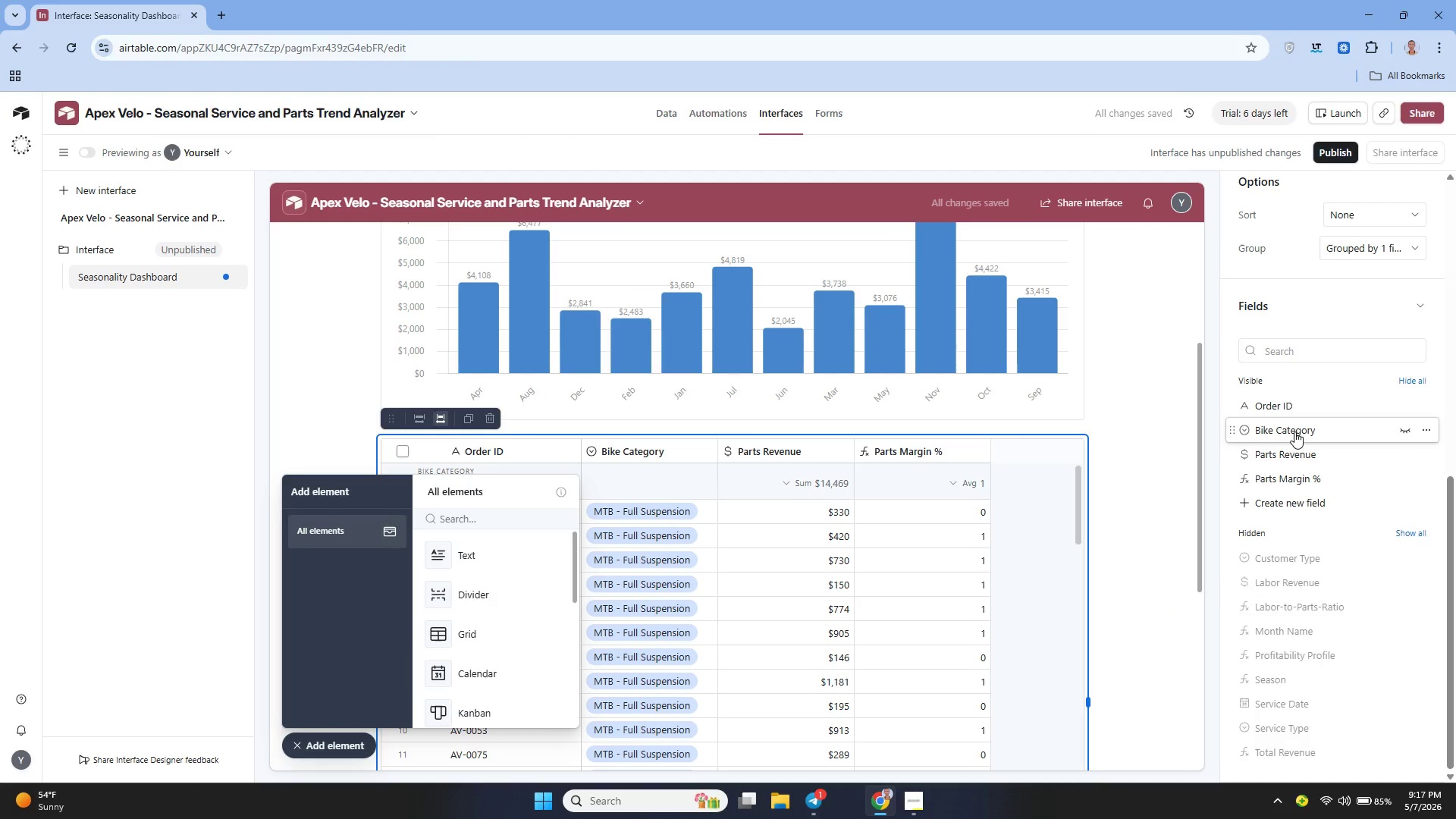 
wait(6.55)
 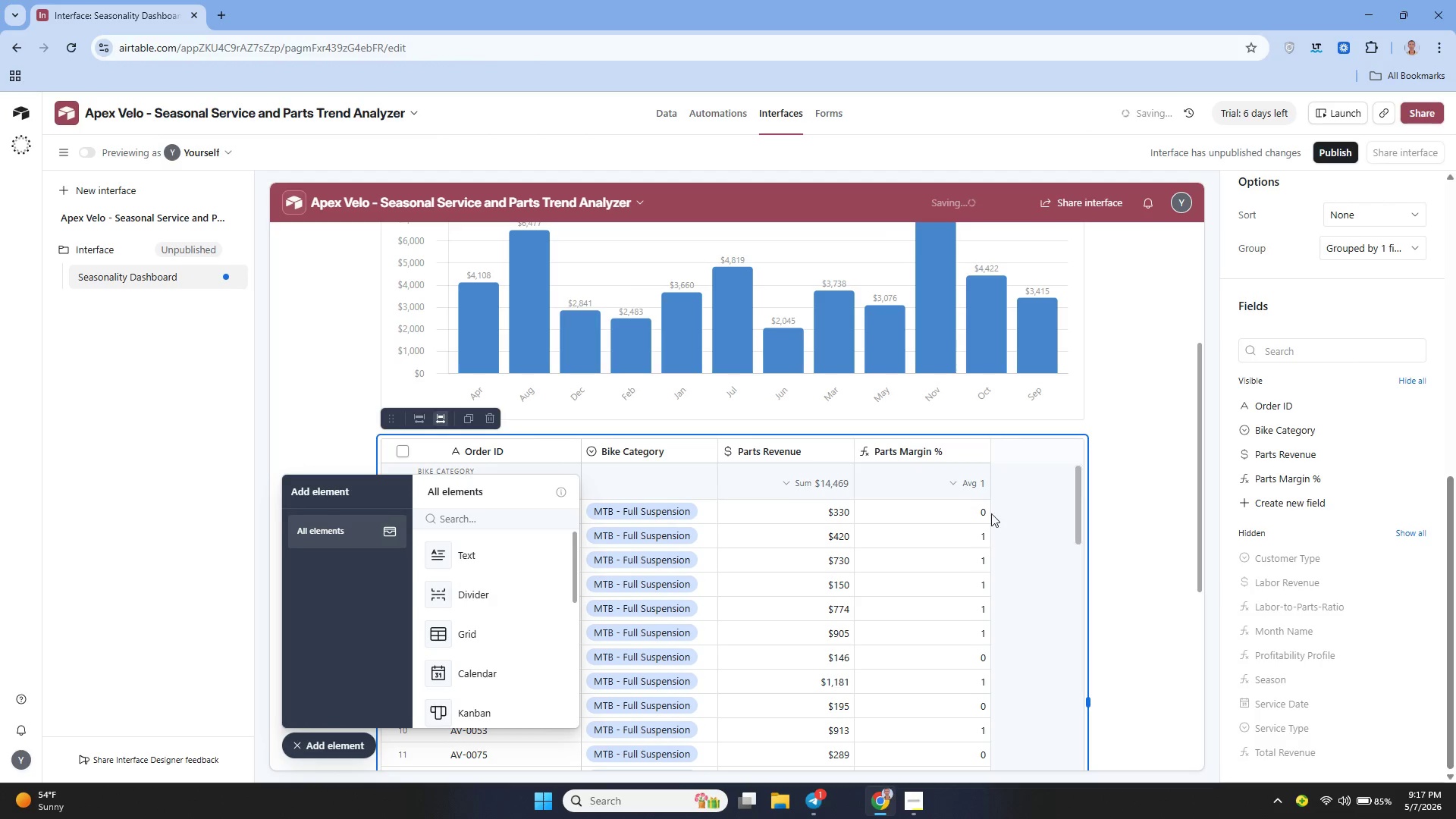 
left_click([1348, 284])
 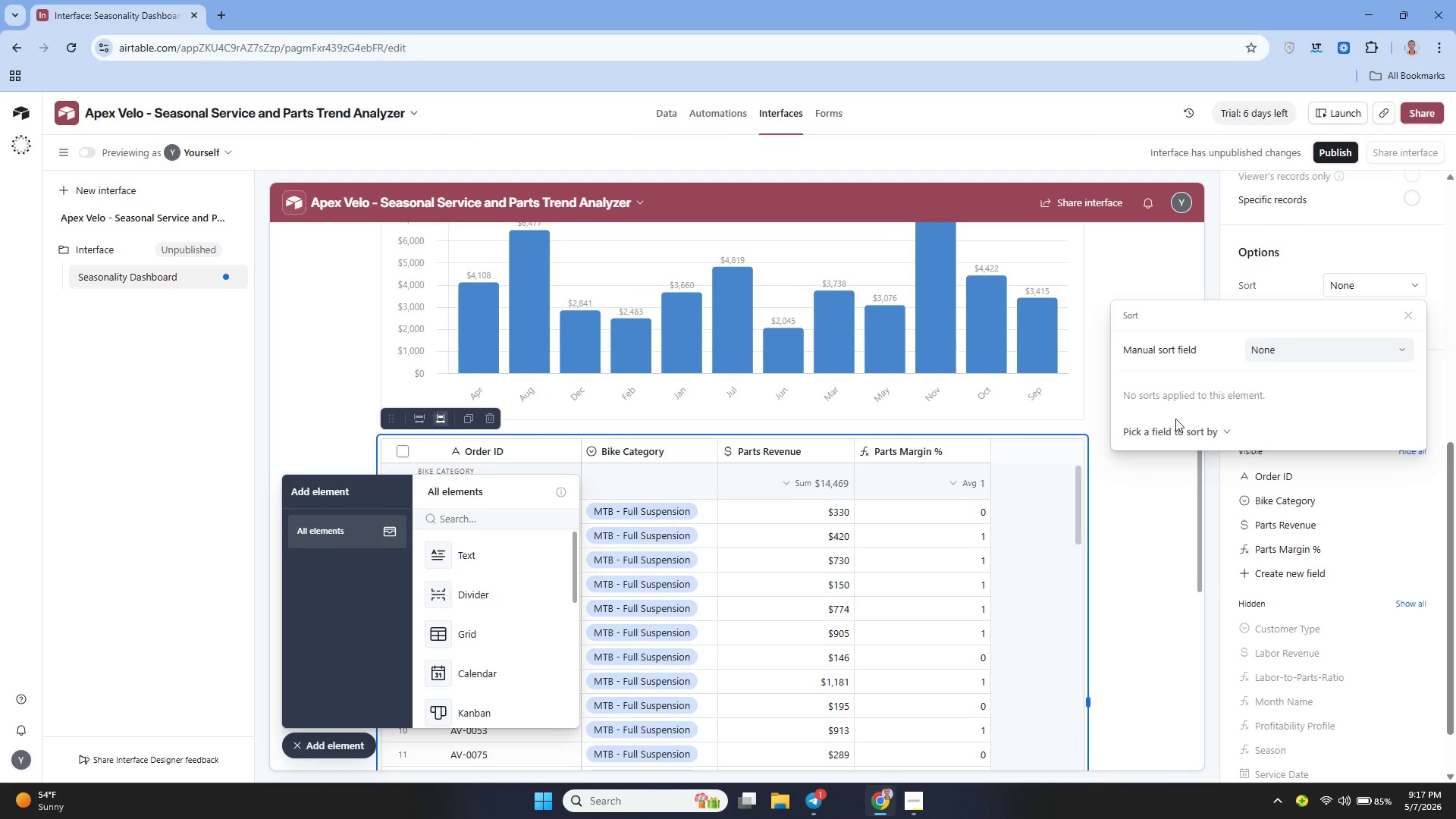 
left_click([1167, 425])
 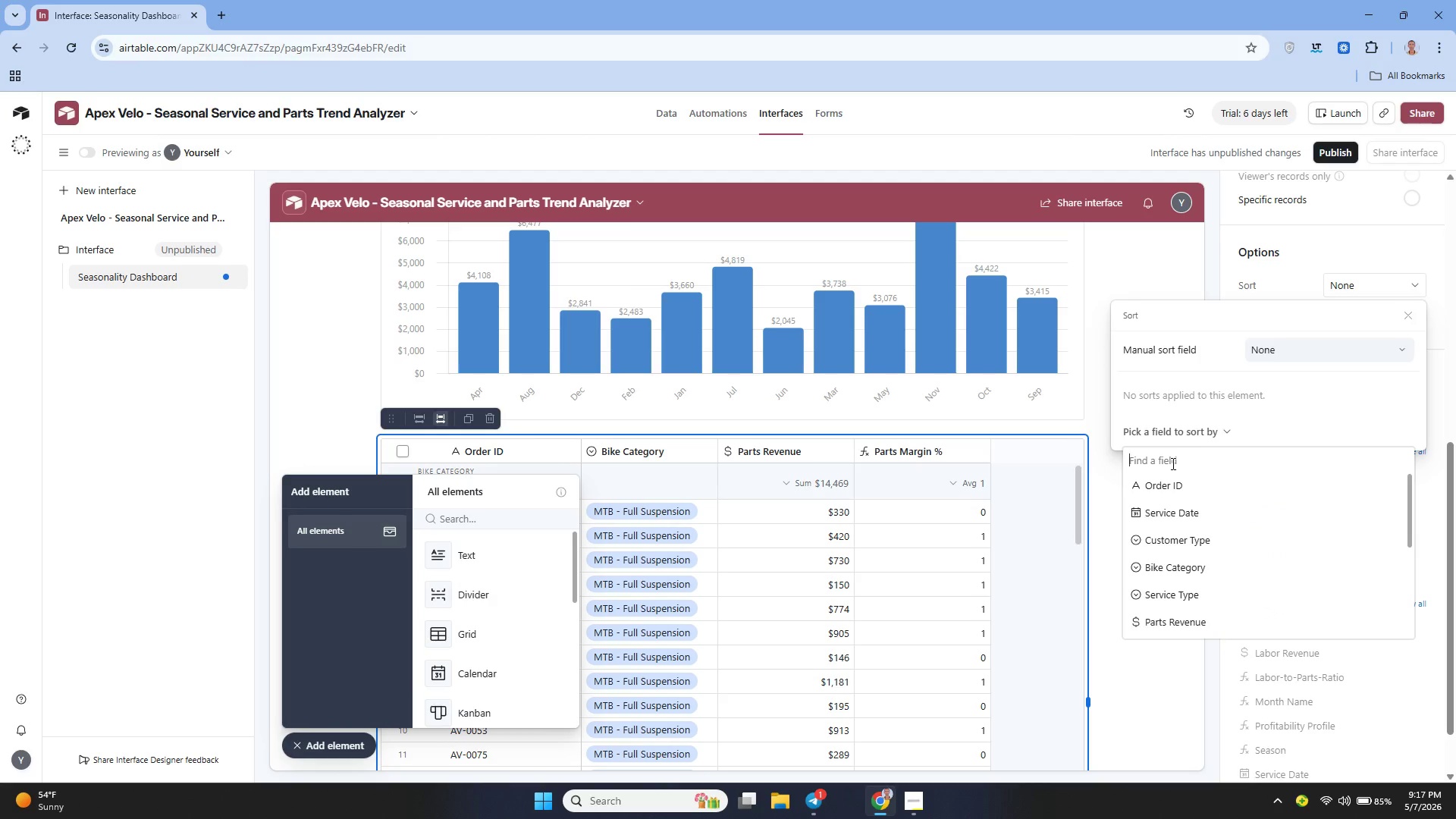 
mouse_move([1196, 582])
 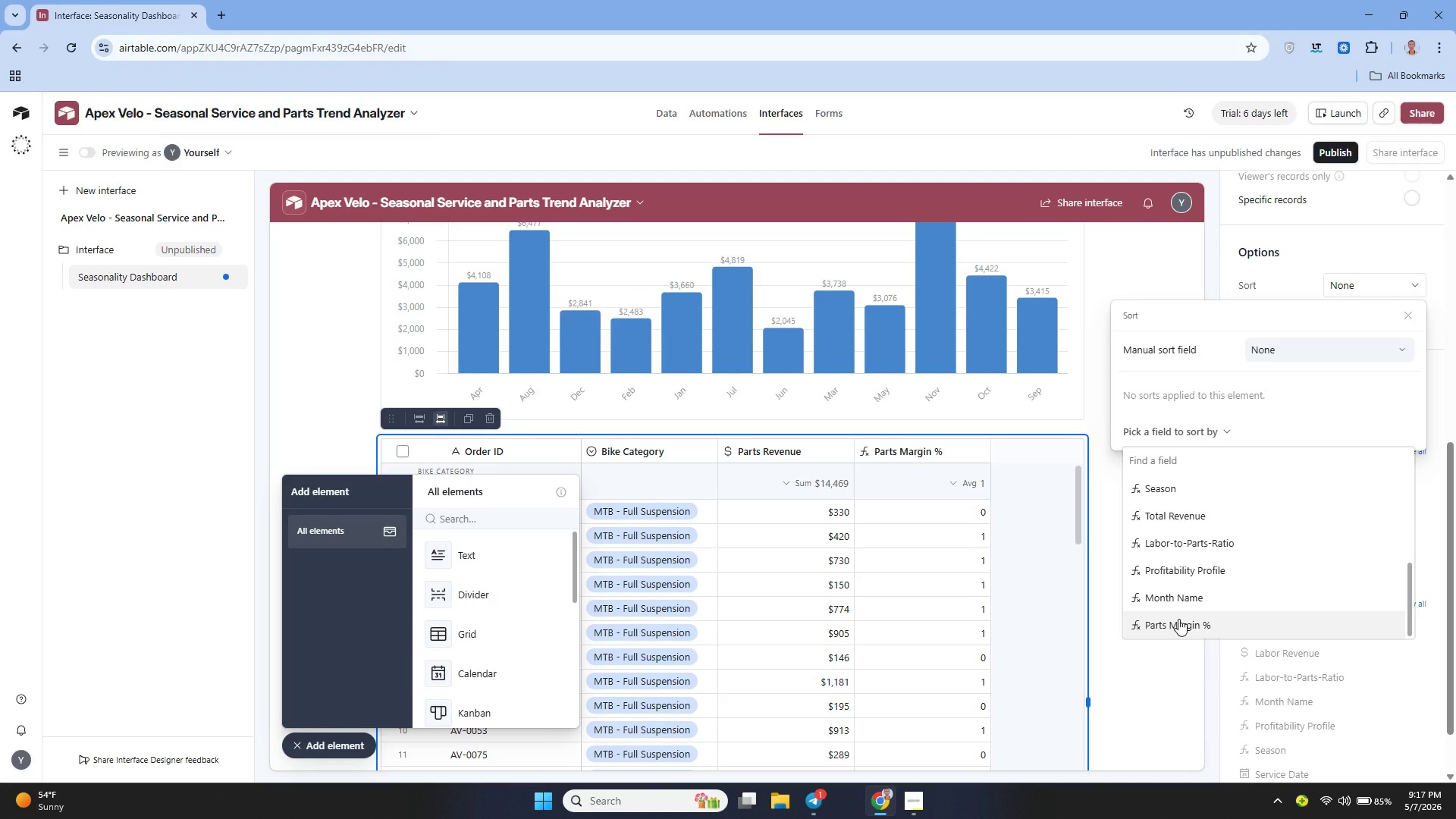 
left_click([1178, 619])
 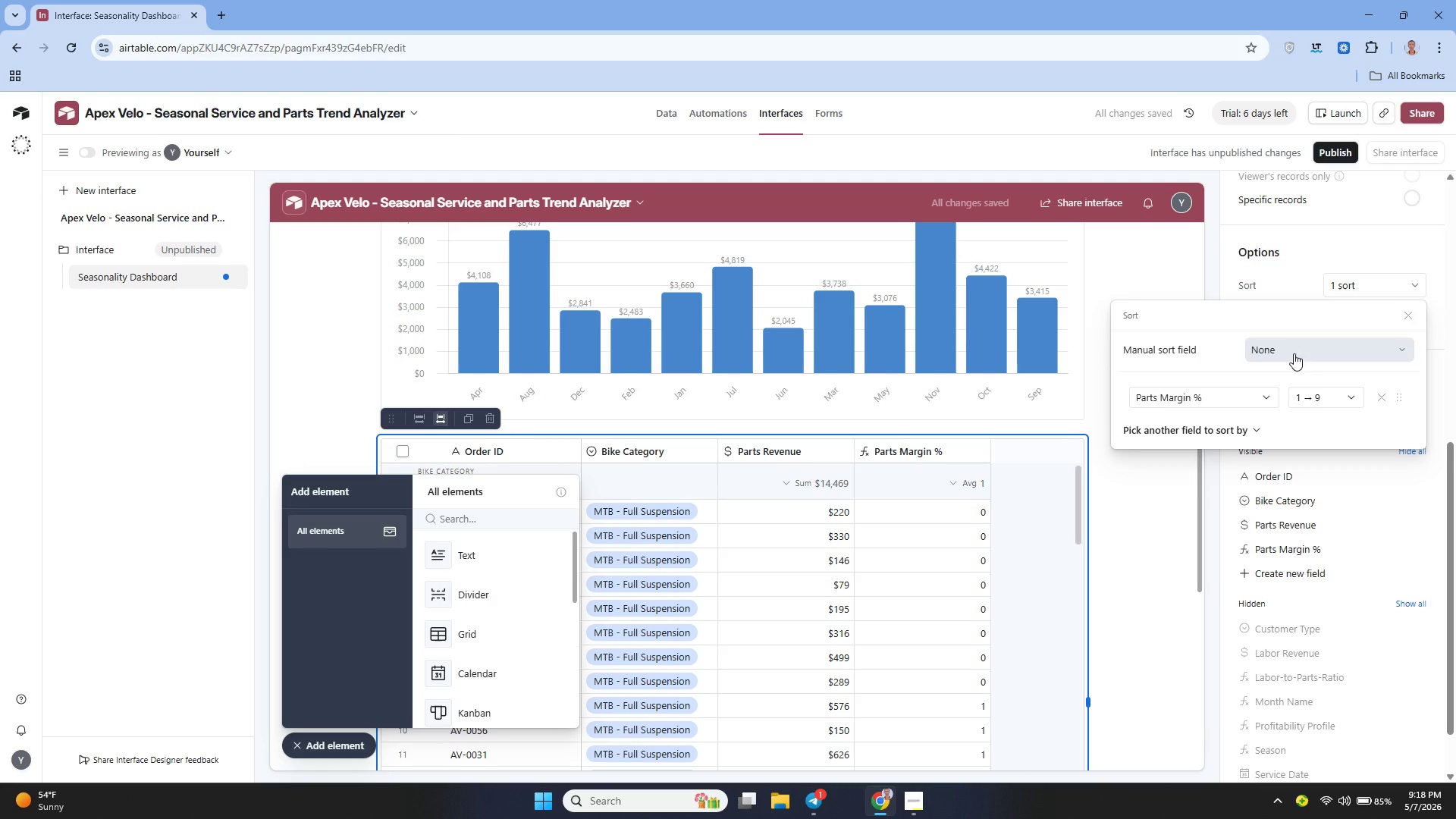 
left_click([1354, 394])
 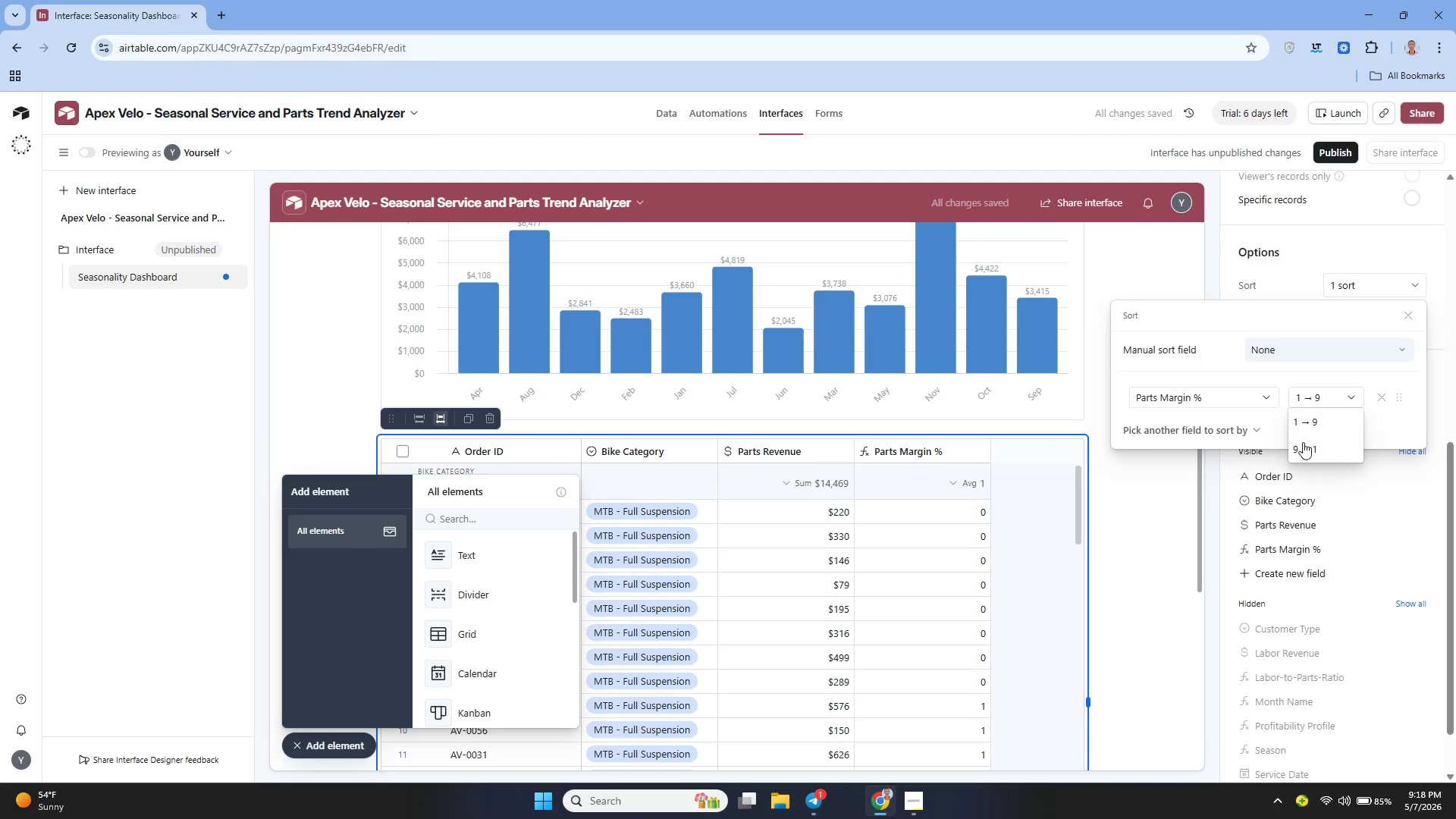 
left_click([1303, 447])
 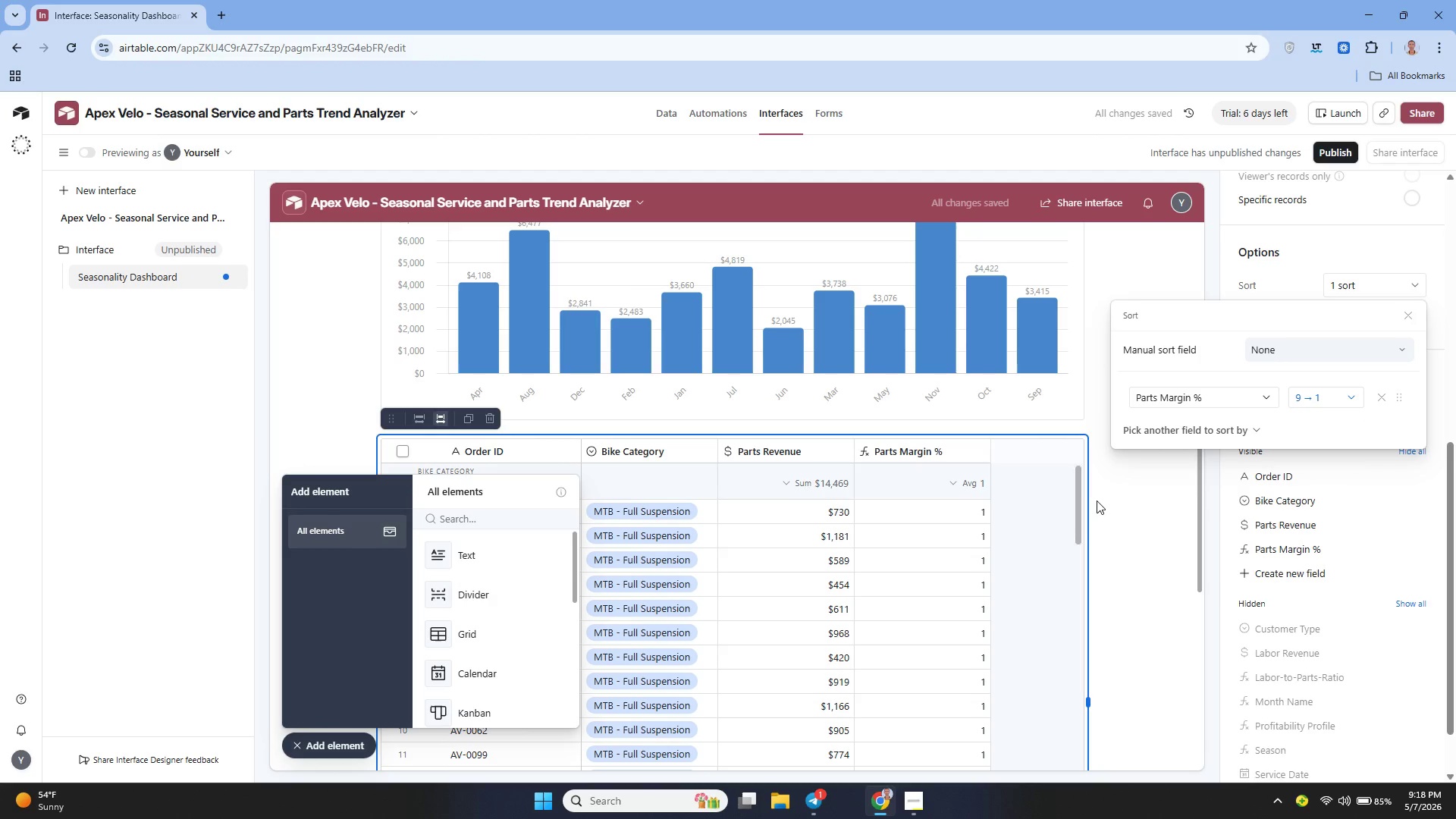 
left_click([1128, 496])
 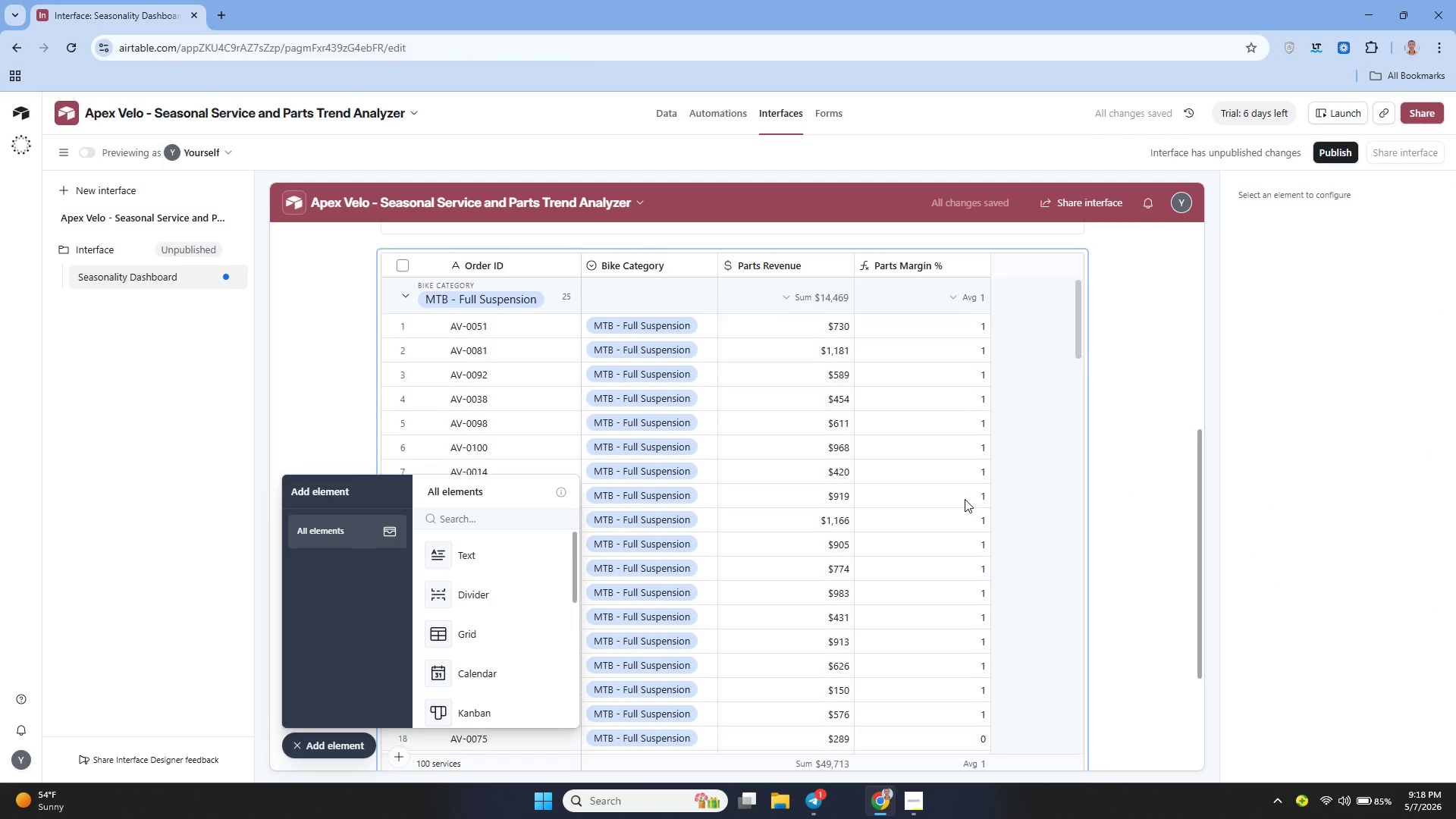 
wait(5.25)
 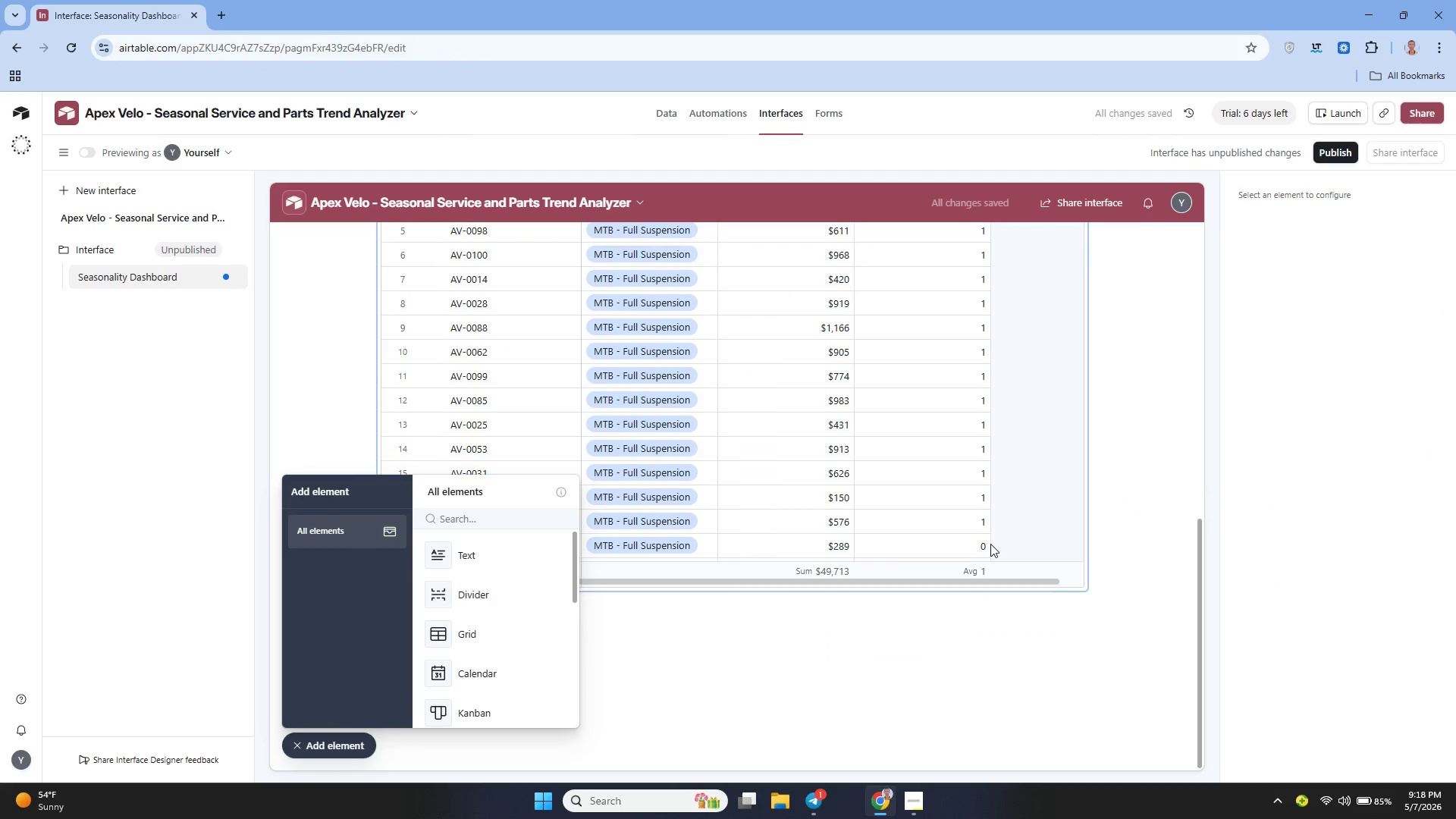 
left_click([1087, 655])
 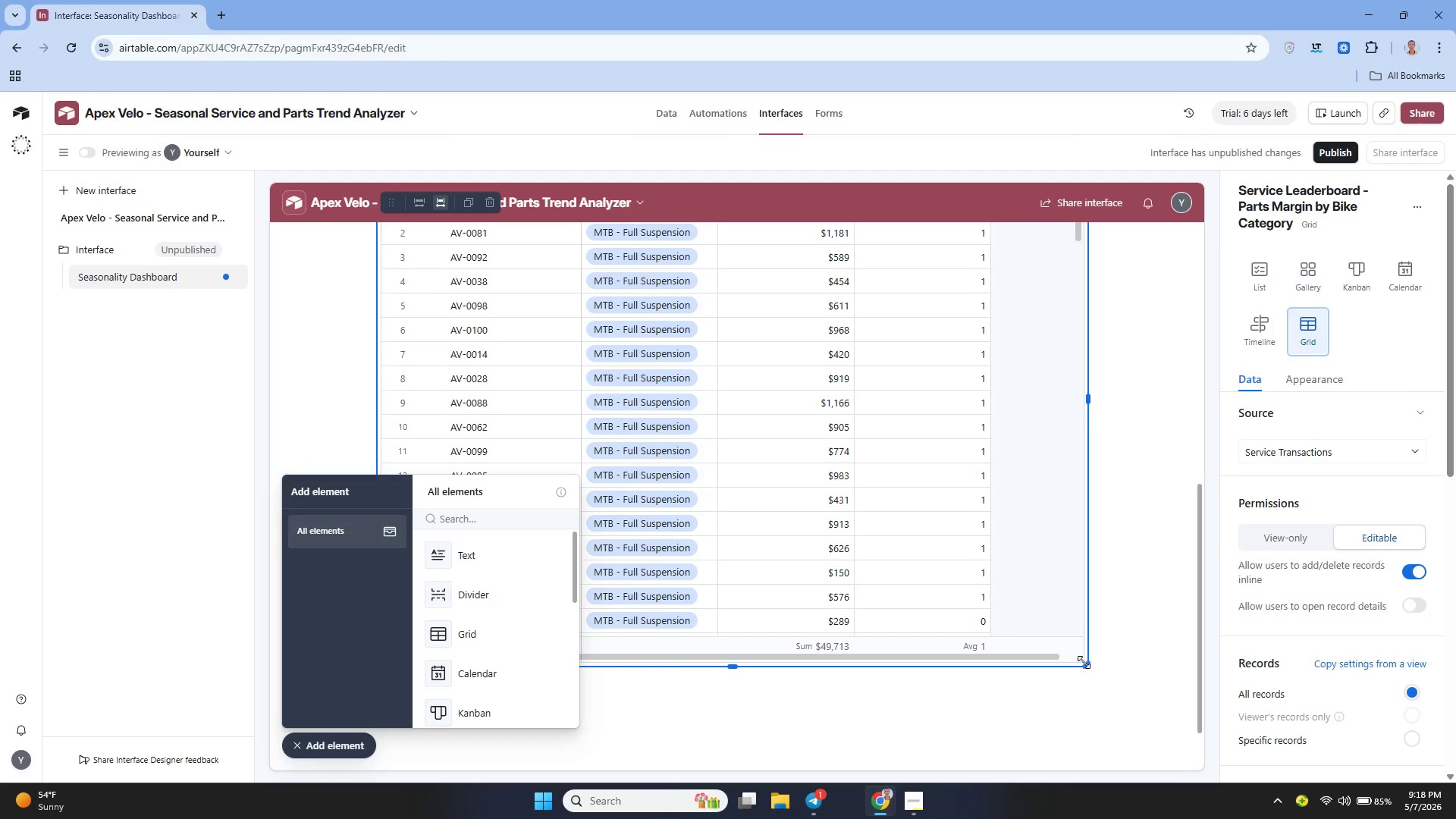 
left_click_drag(start_coordinate=[1084, 662], to_coordinate=[1074, 454])
 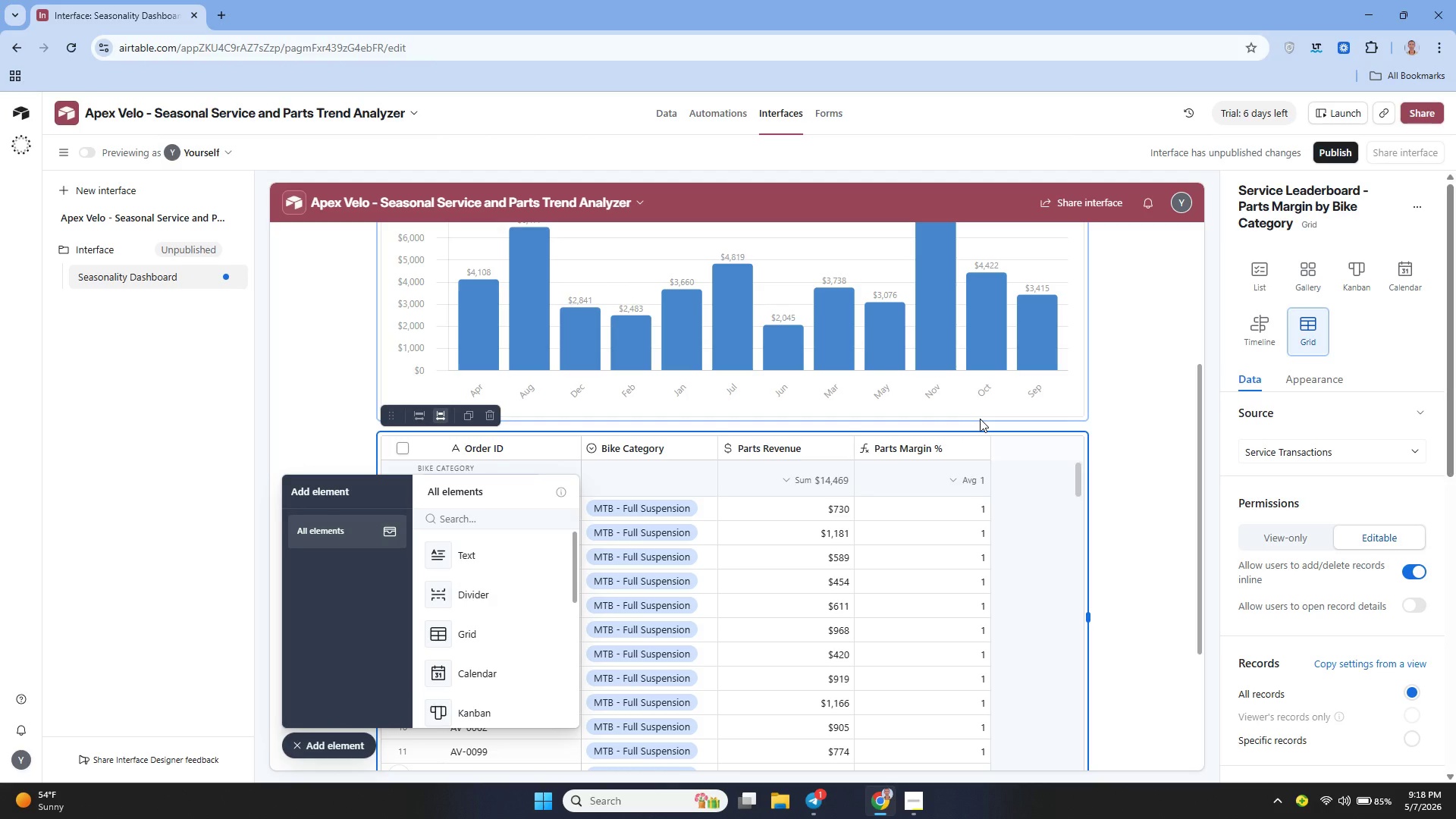 
wait(29.31)
 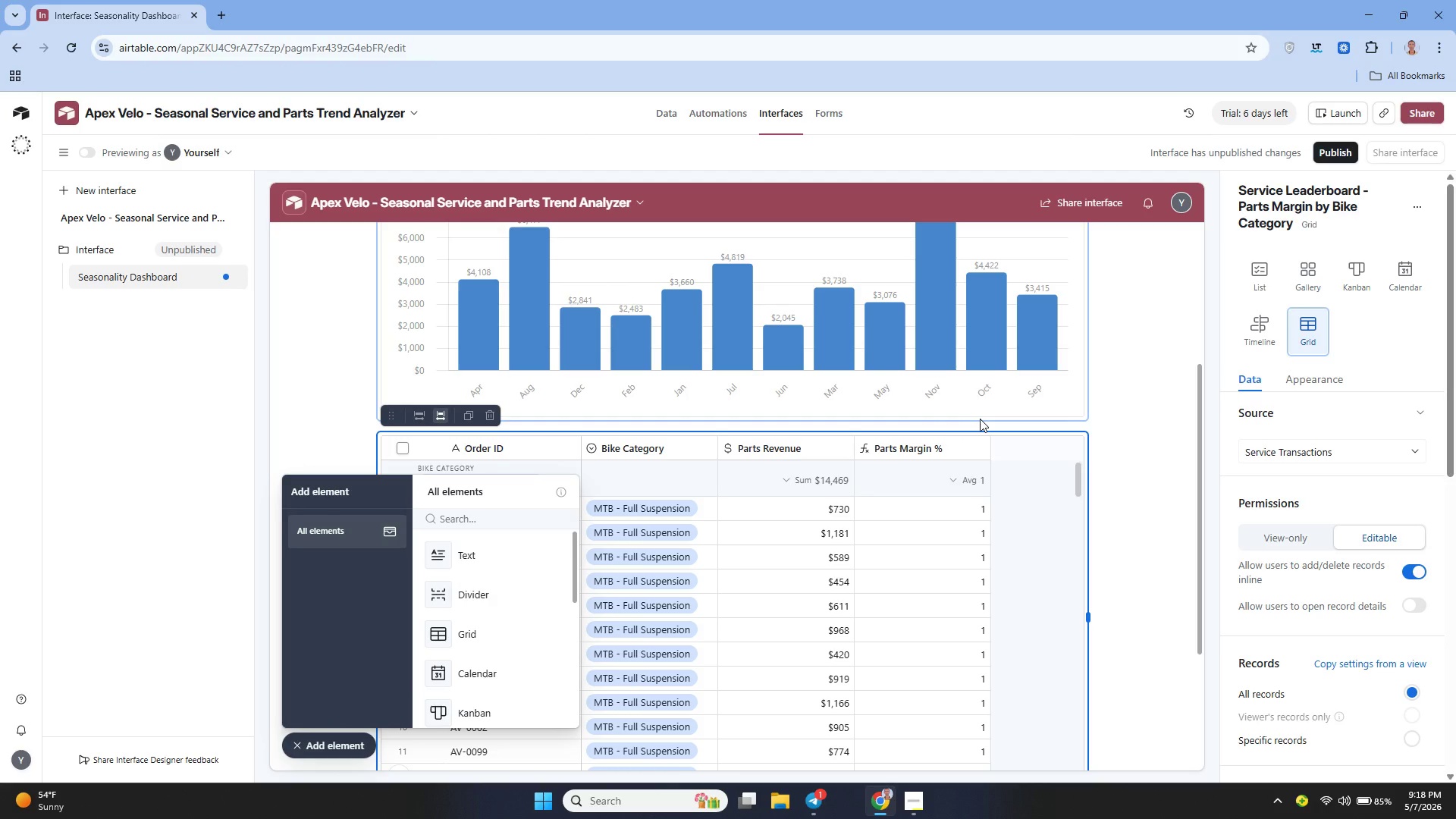 
left_click([907, 811])